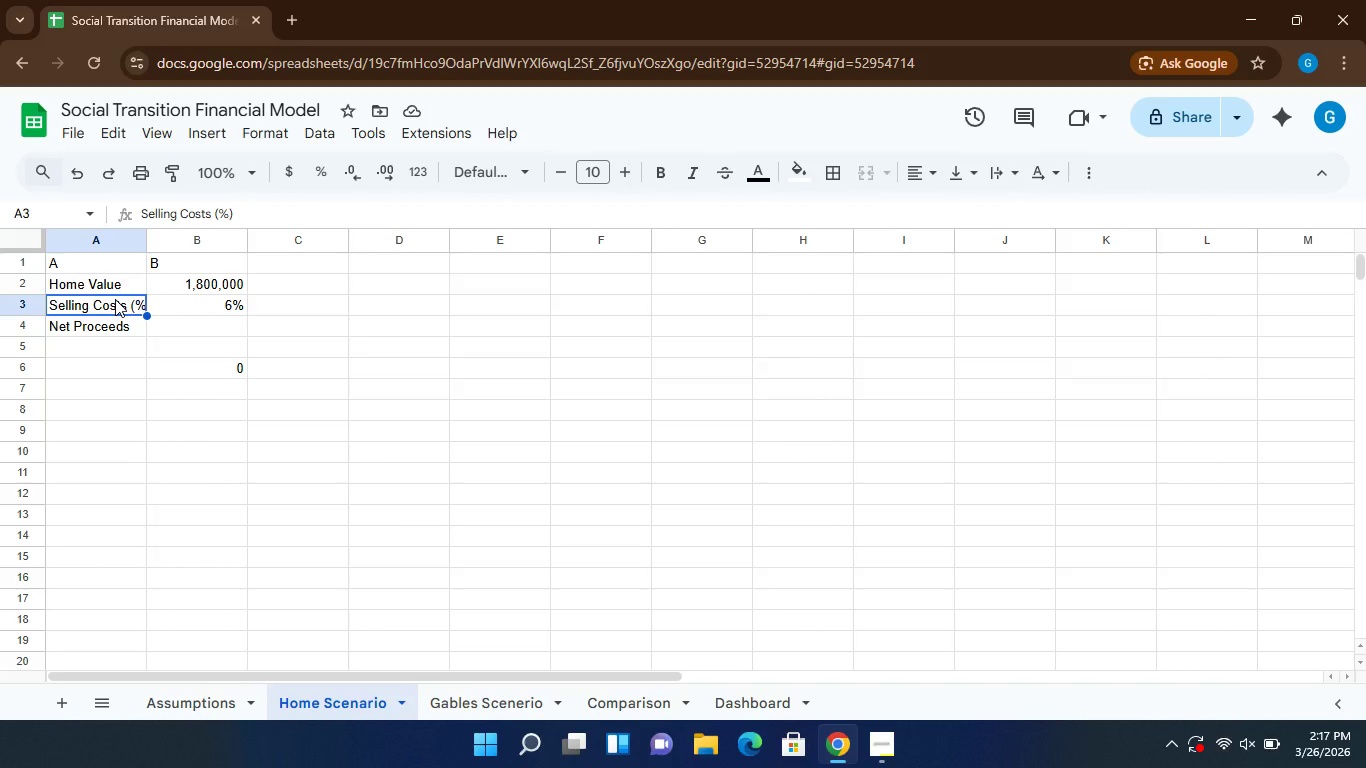 
left_click([115, 299])
 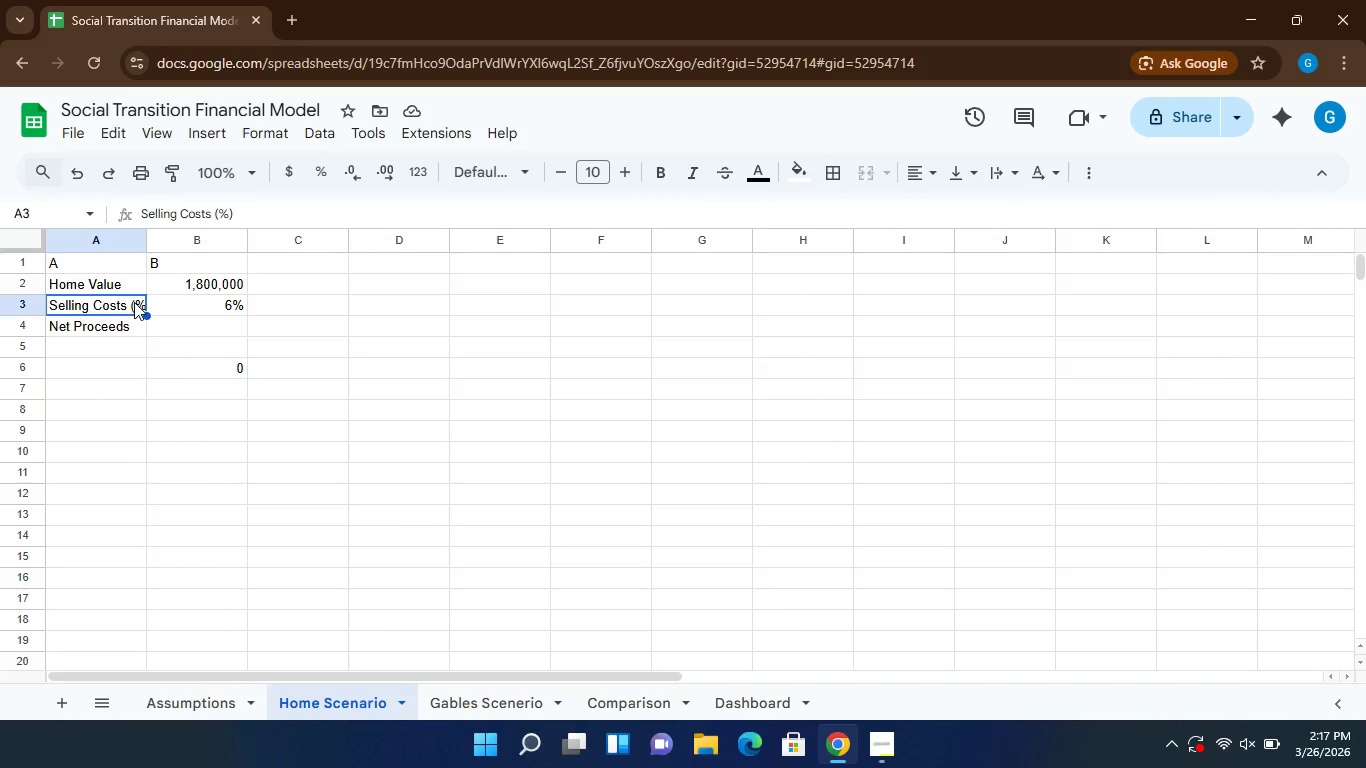 
left_click([134, 302])
 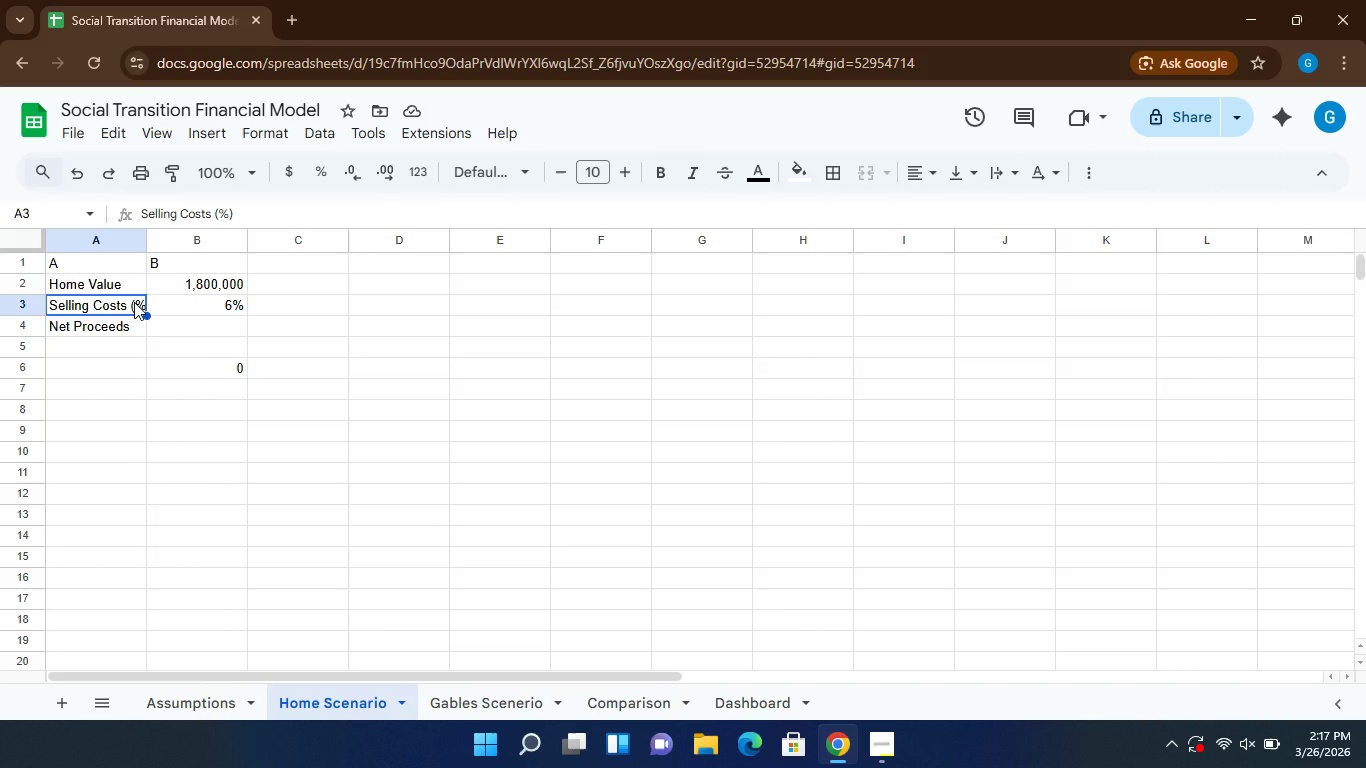 
double_click([134, 302])
 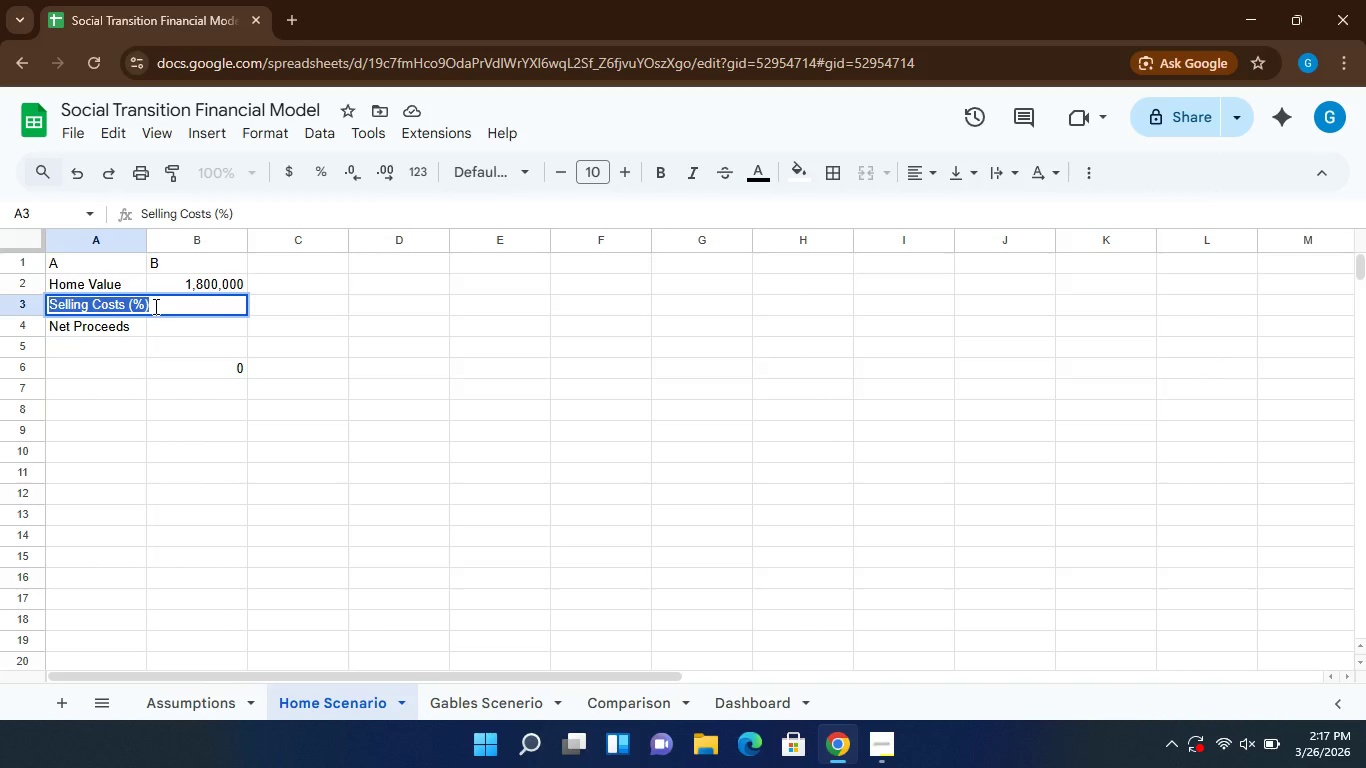 
left_click([154, 306])
 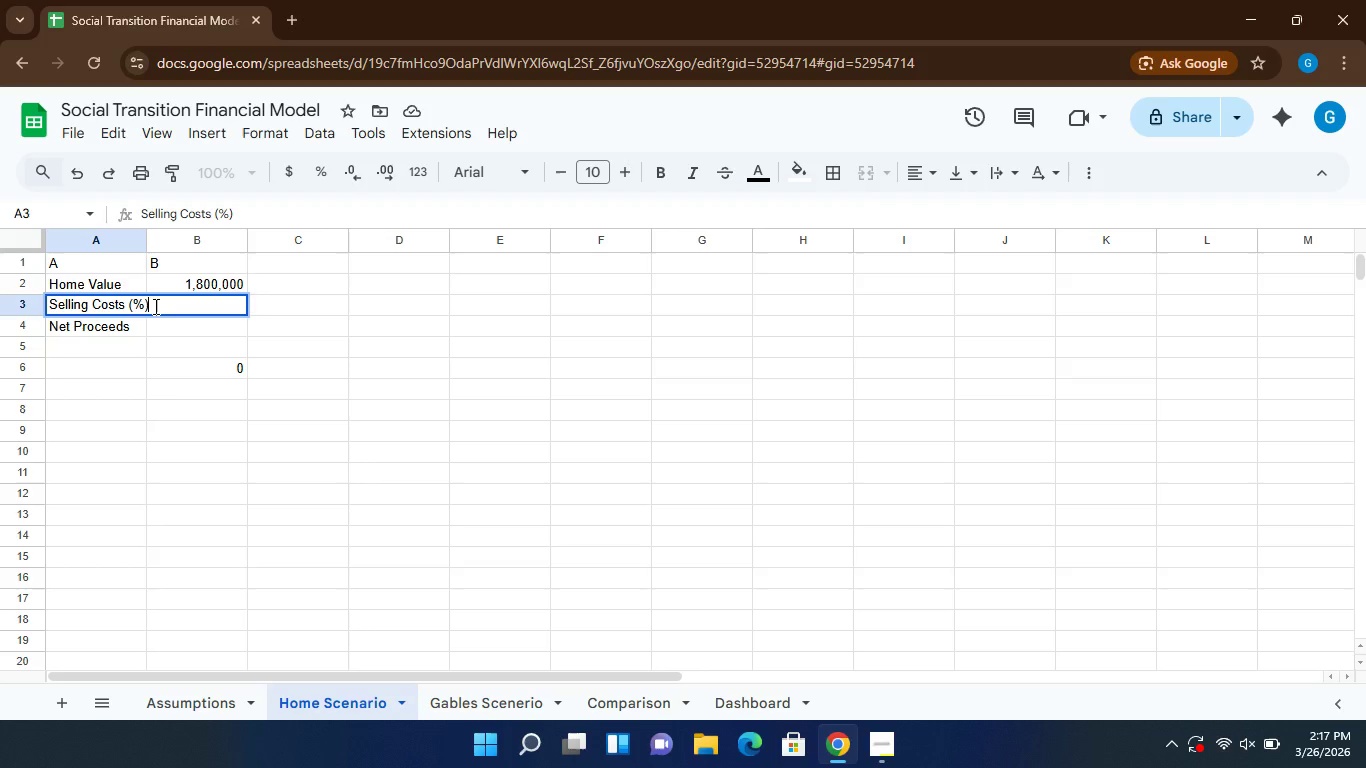 
left_click([165, 379])
 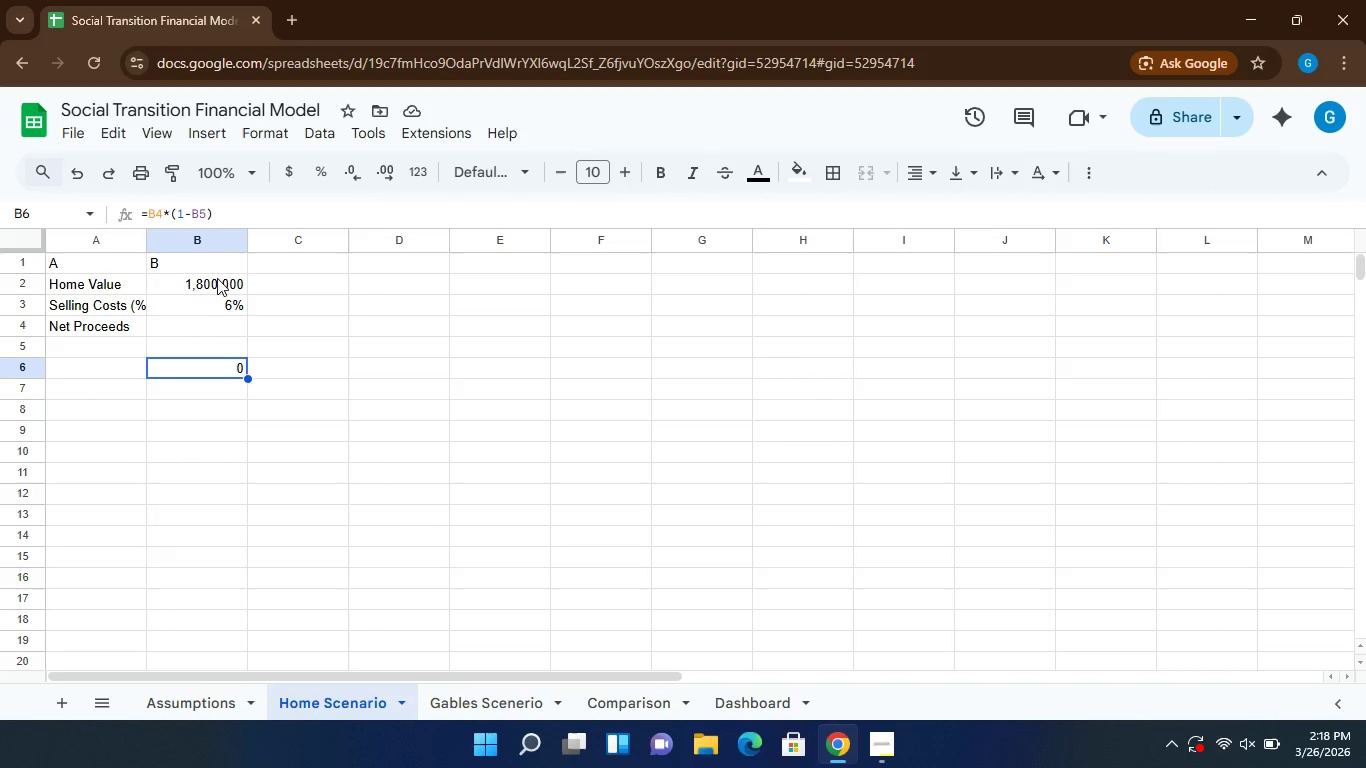 
left_click([215, 278])
 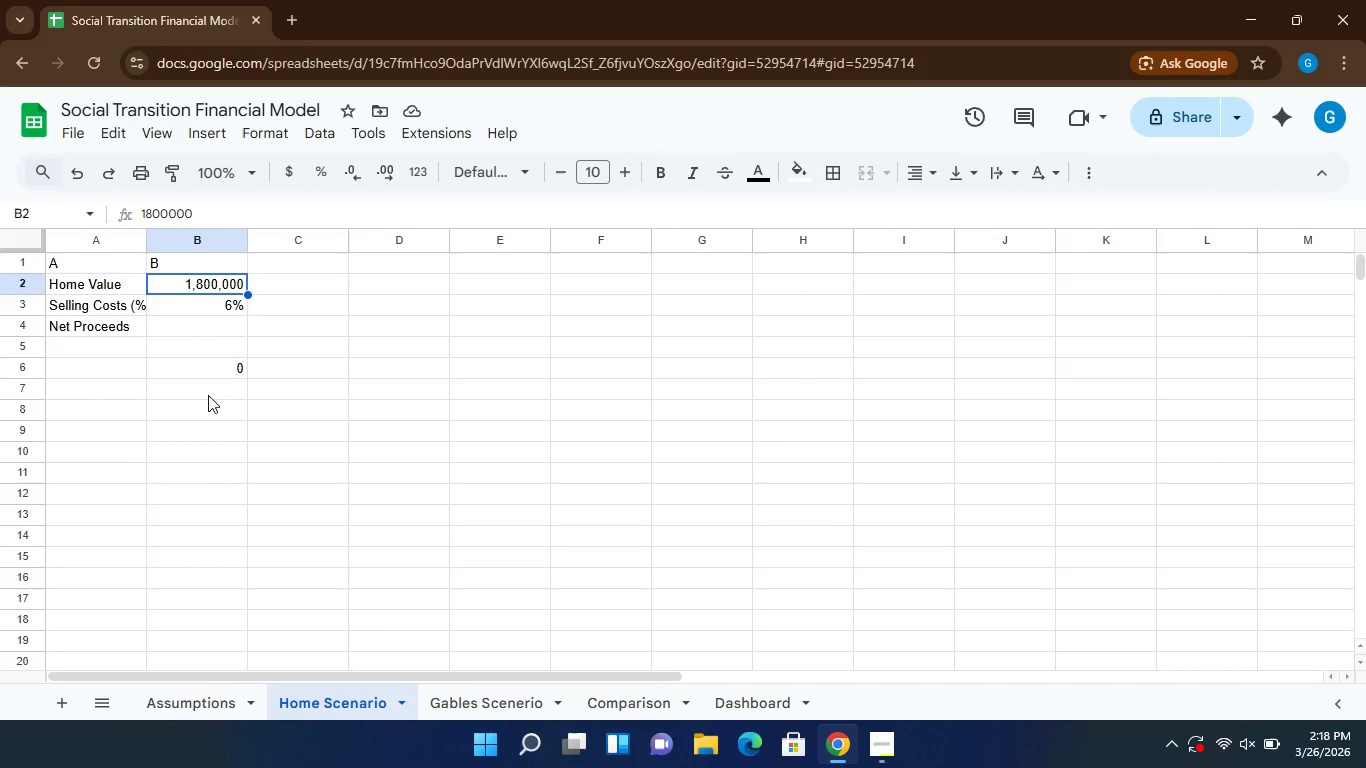 
wait(7.83)
 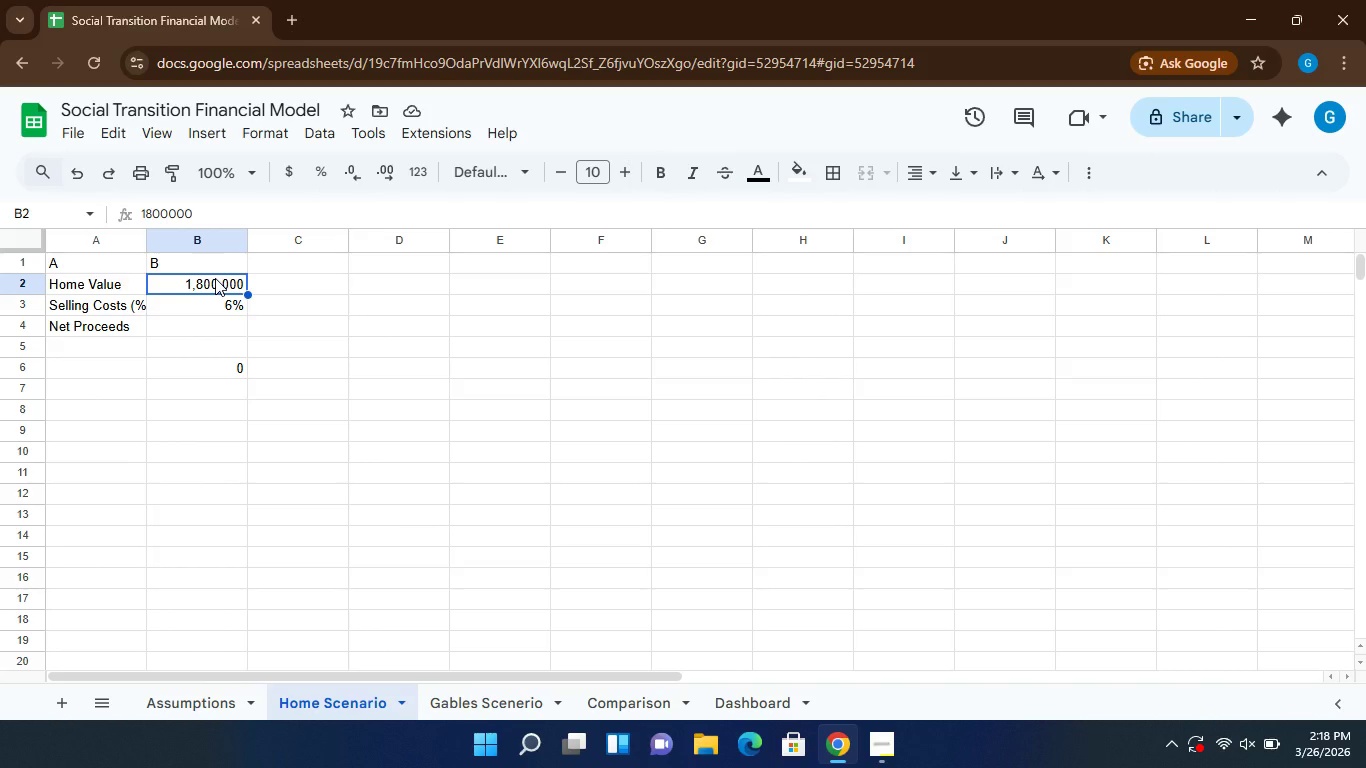 
left_click([207, 312])
 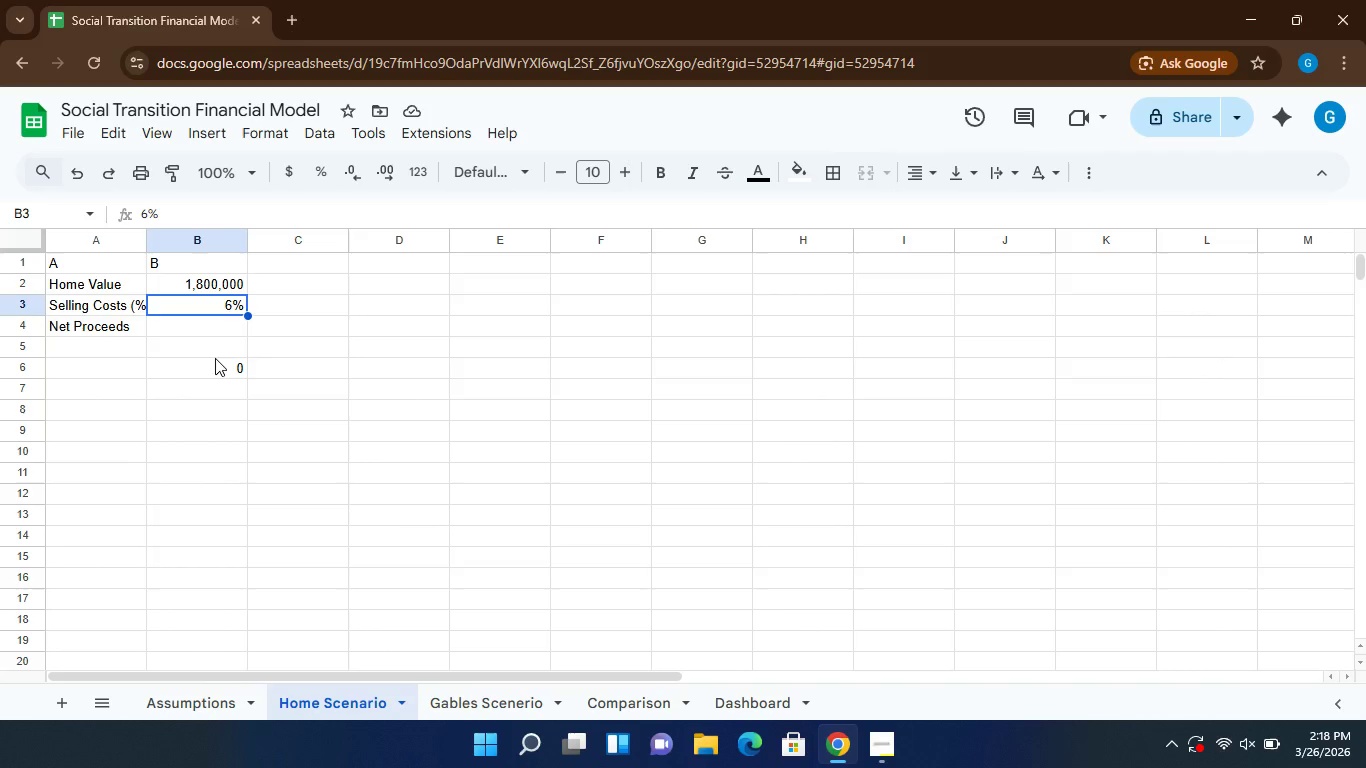 
left_click([217, 372])
 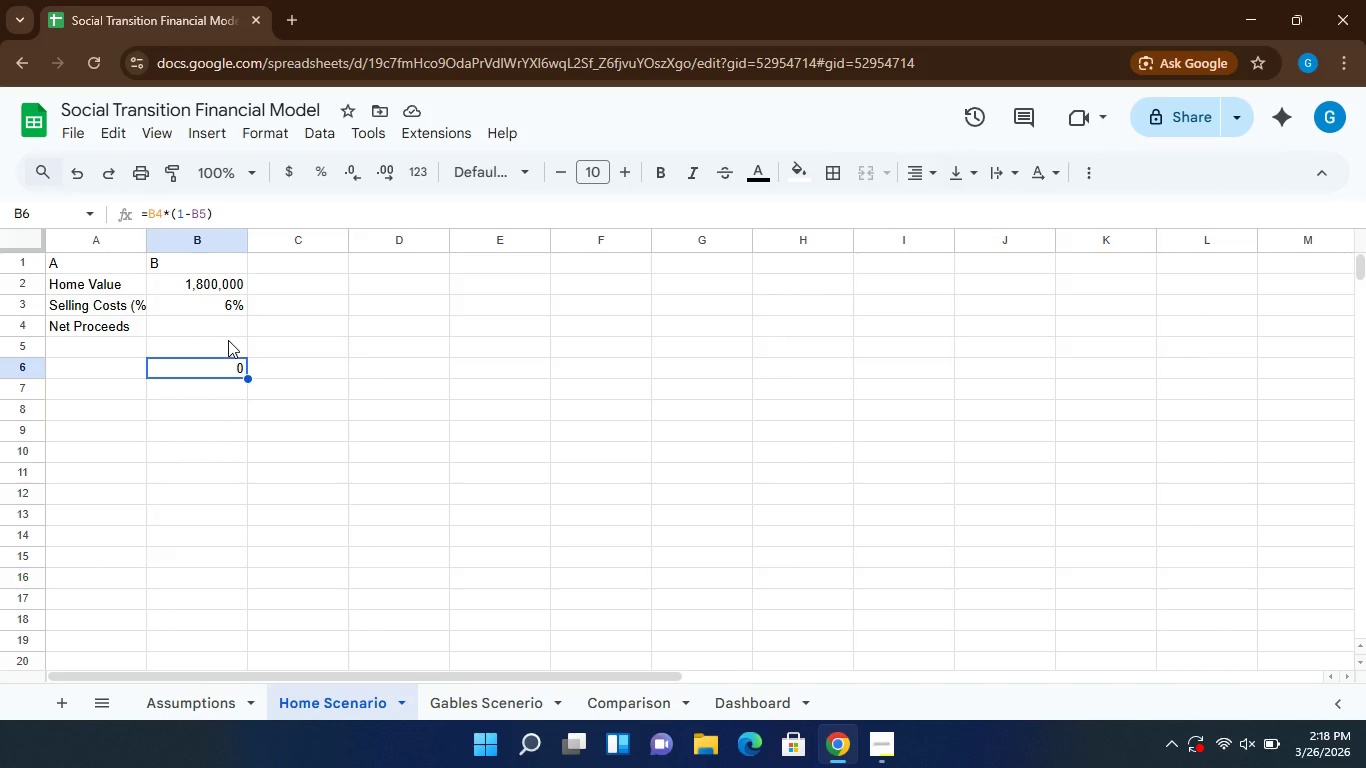 
wait(14.75)
 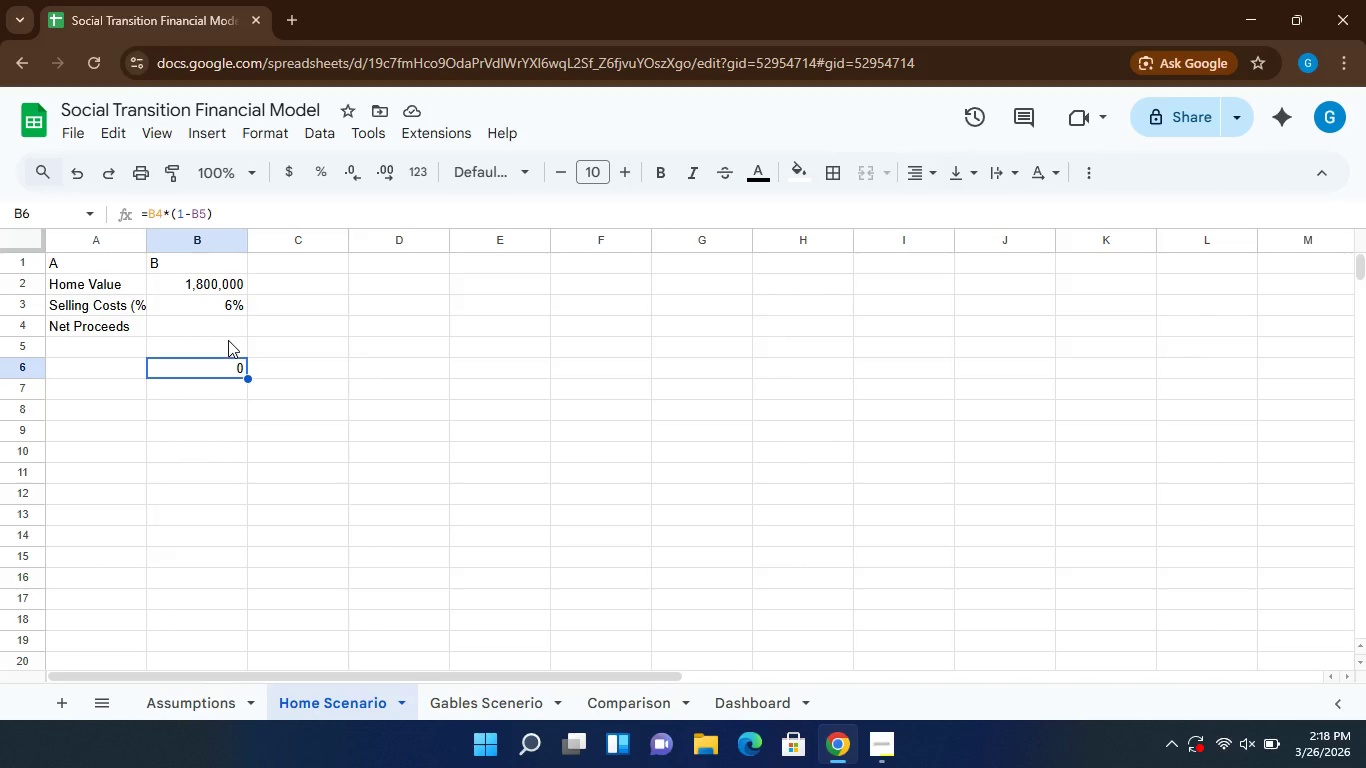 
left_click([229, 305])
 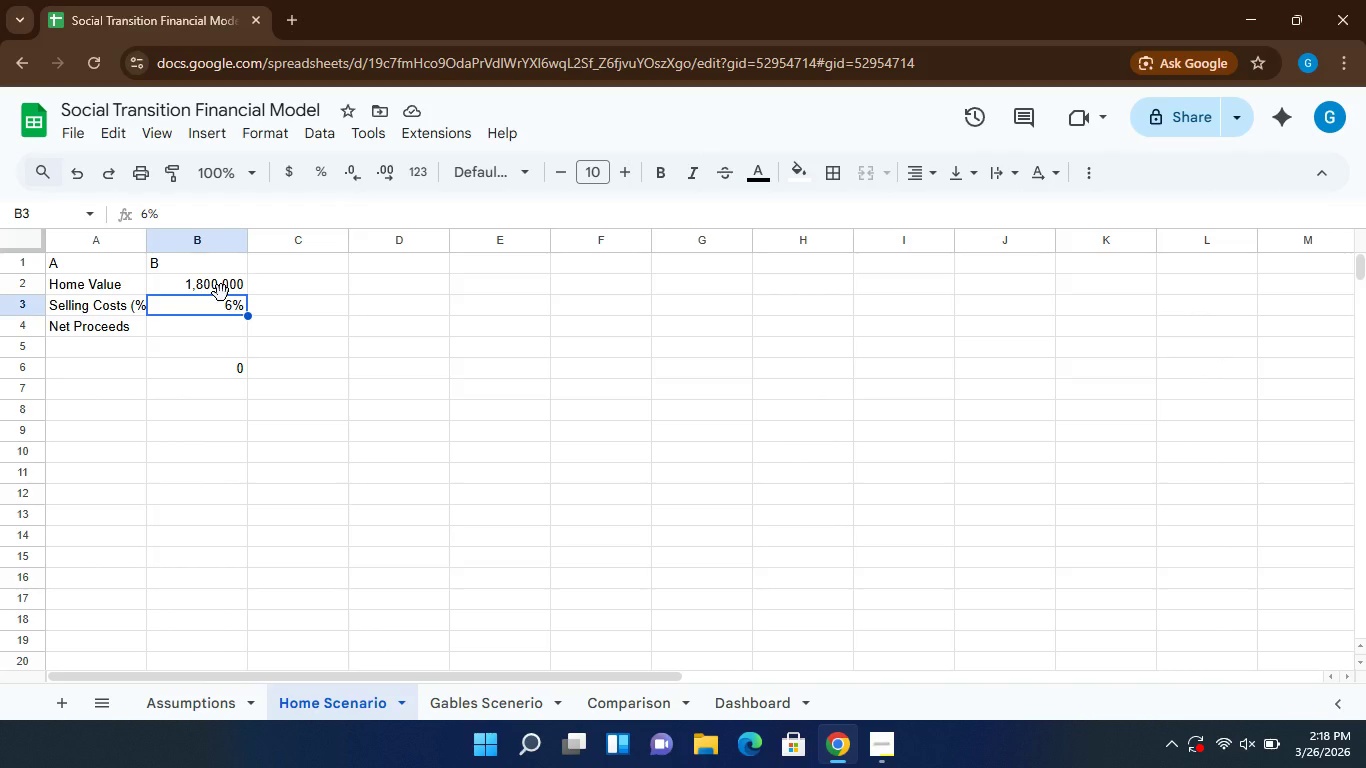 
wait(12.41)
 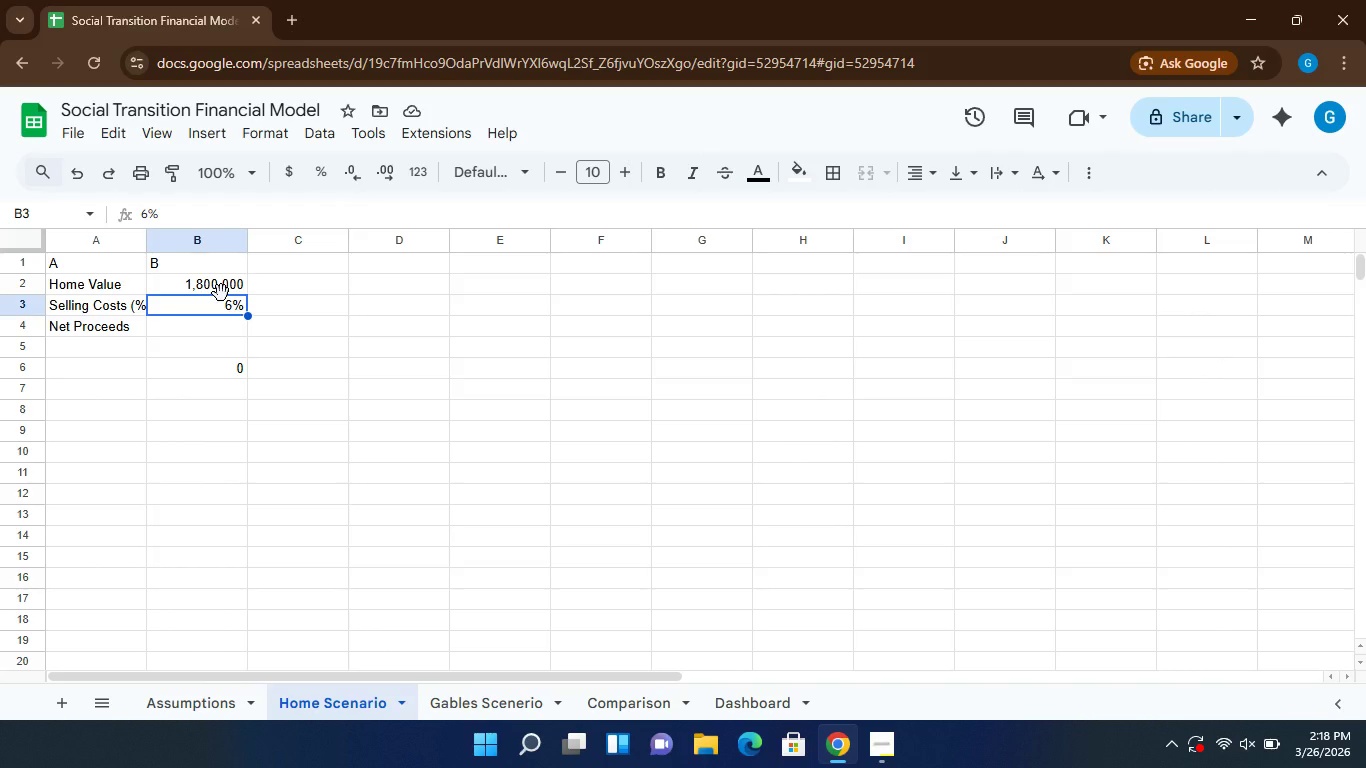 
left_click([84, 341])
 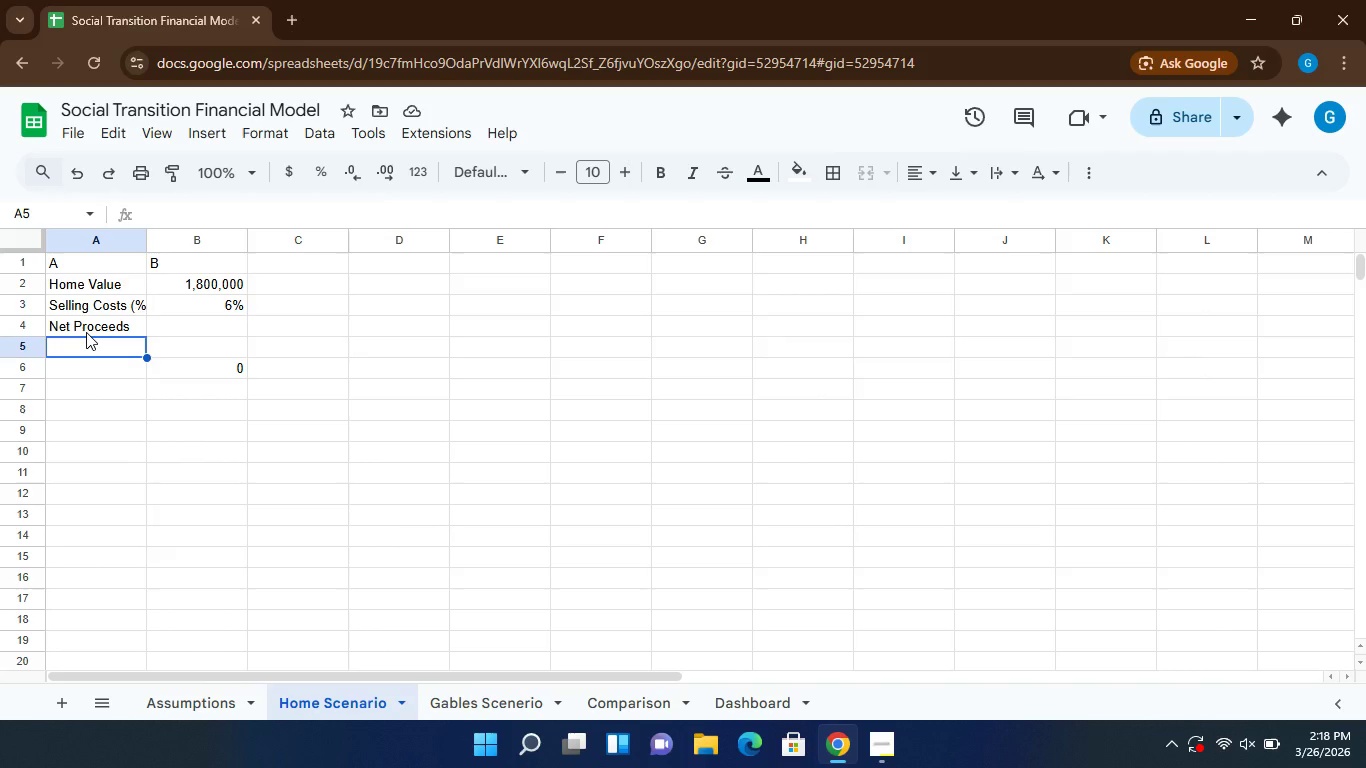 
left_click([86, 332])
 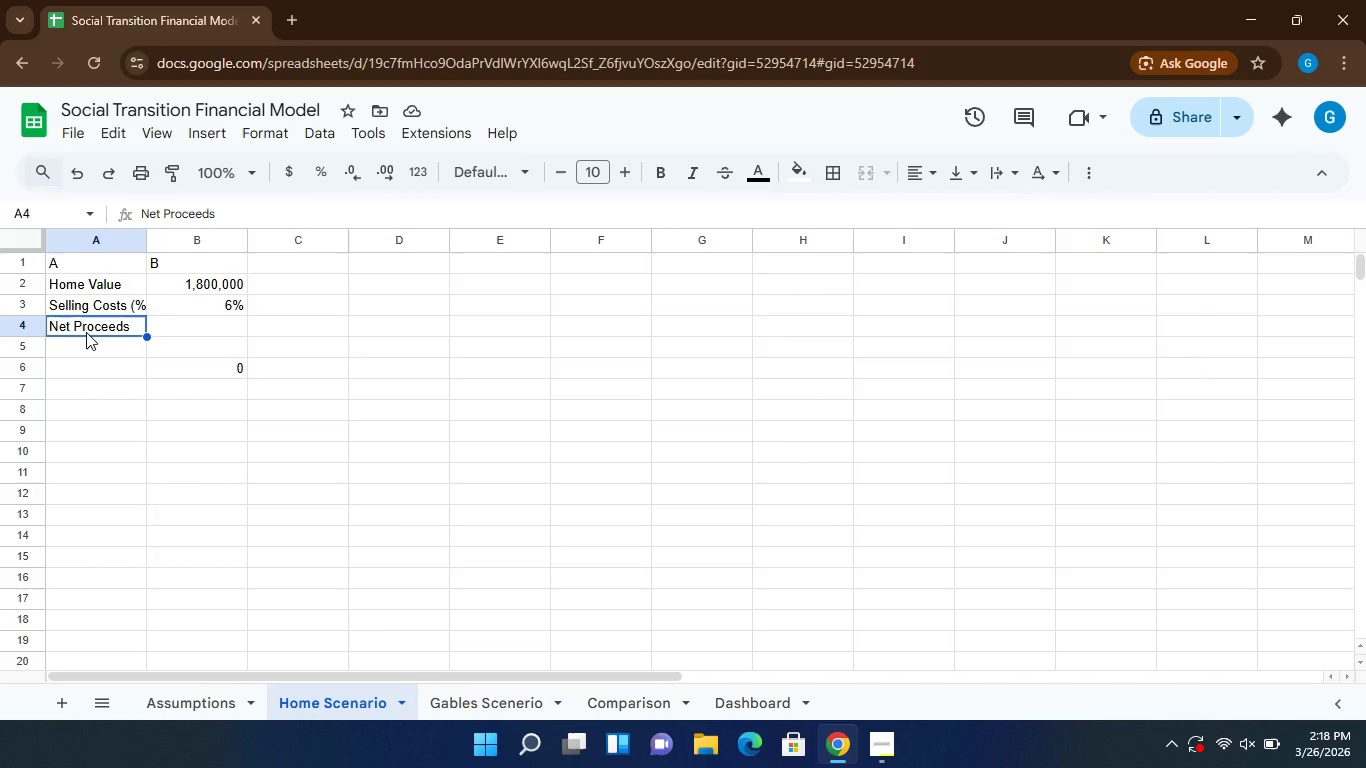 
key(Enter)
 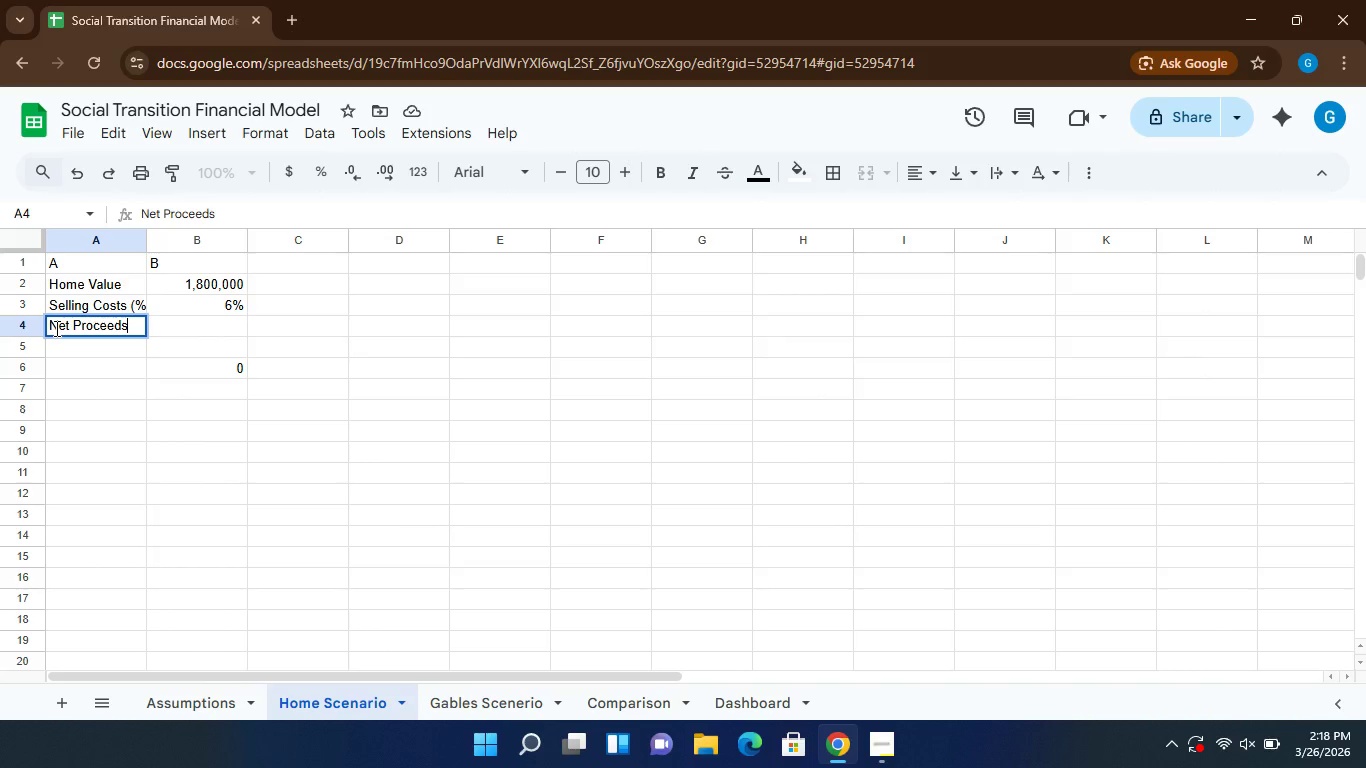 
left_click([50, 328])
 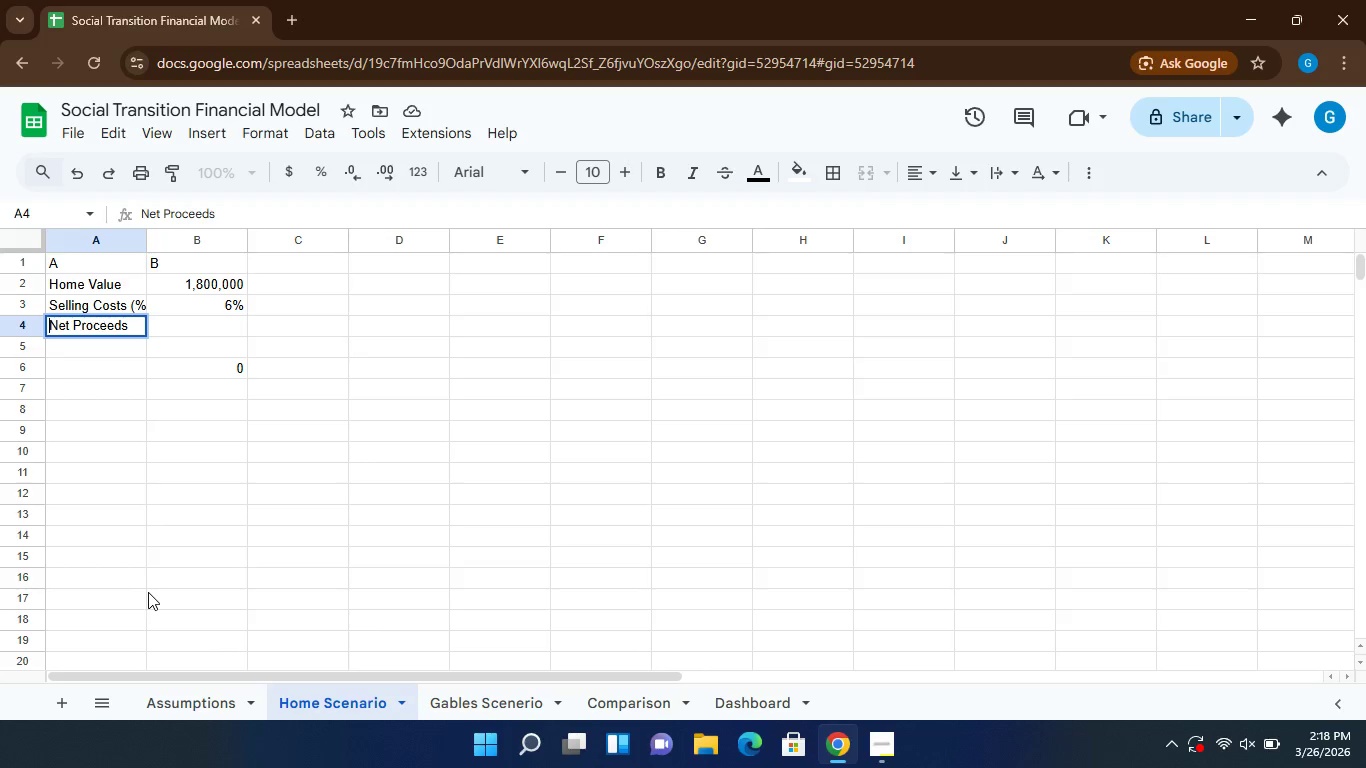 
left_click_drag(start_coordinate=[150, 597], to_coordinate=[177, 596])
 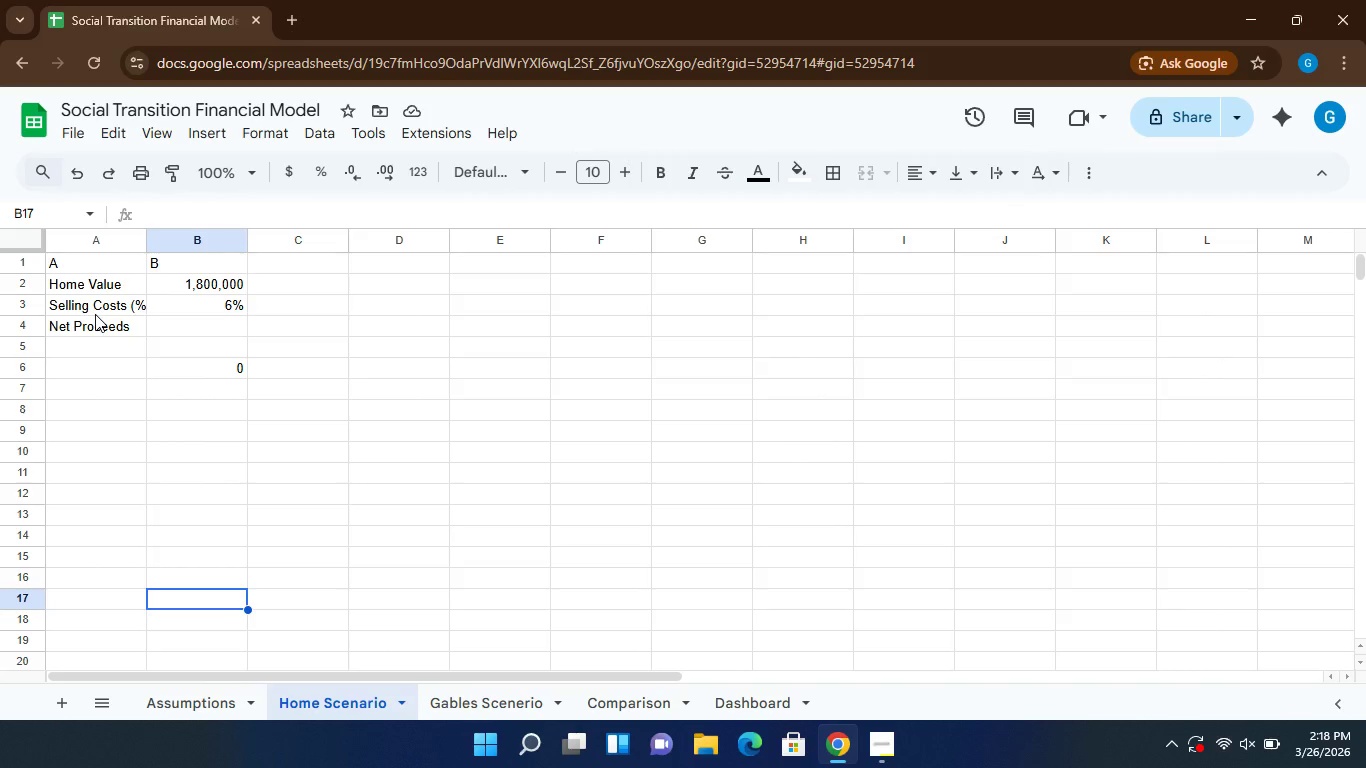 
left_click([96, 317])
 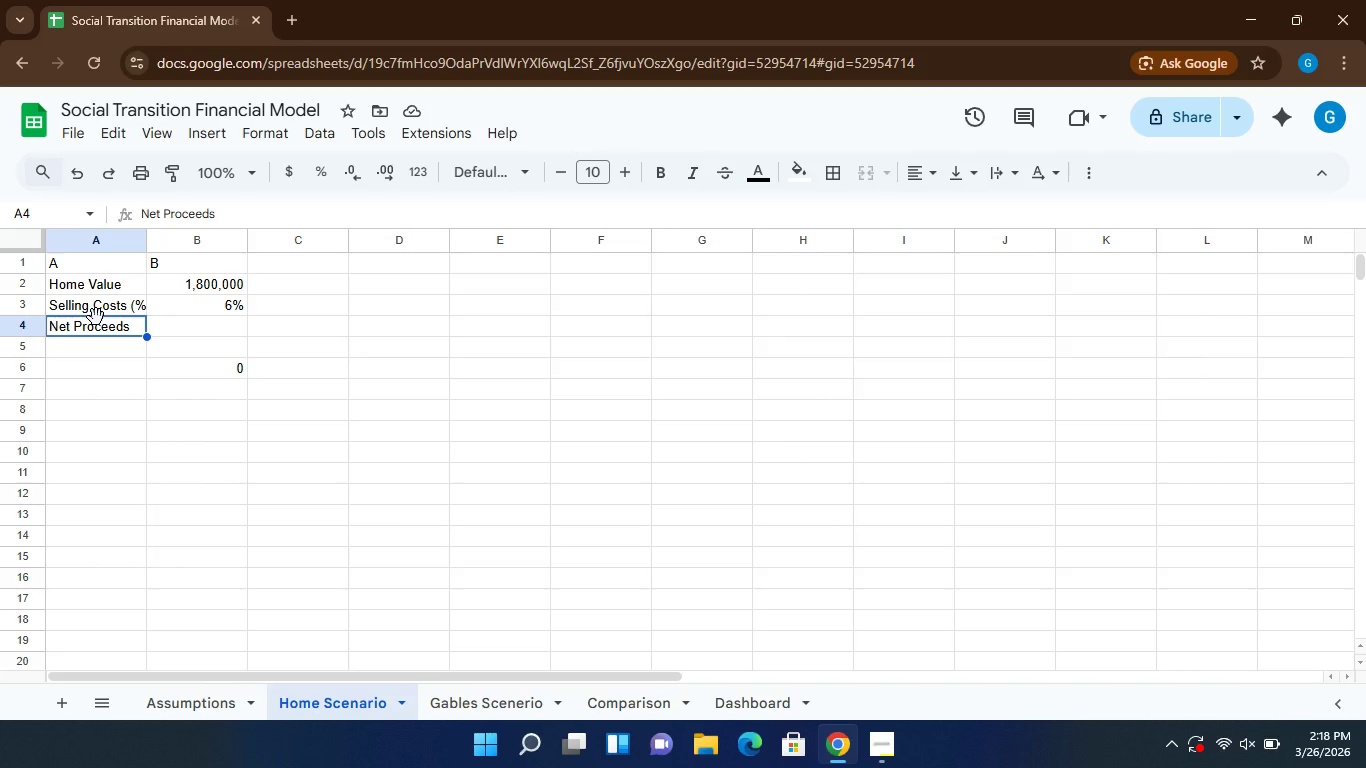 
hold_key(key=ControlLeft, duration=0.59)
 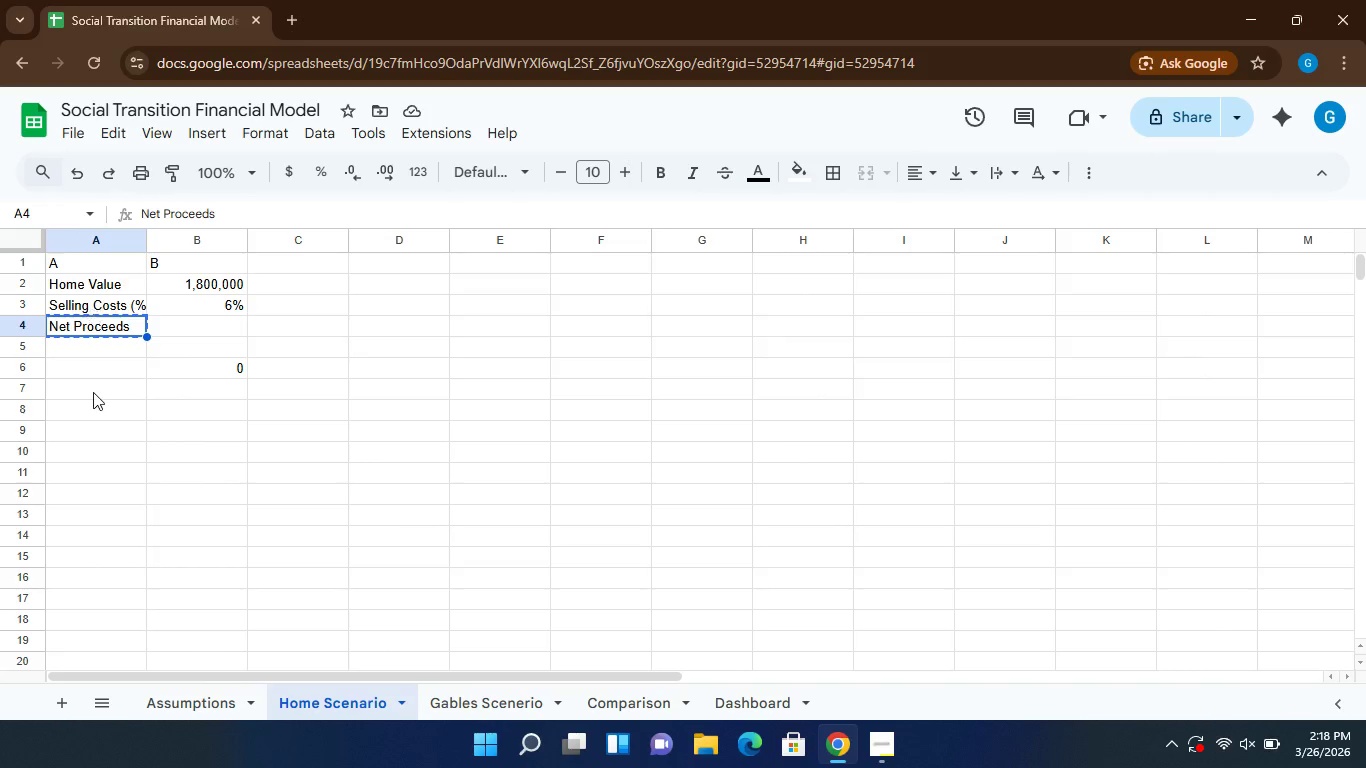 
hold_key(key=C, duration=0.31)
 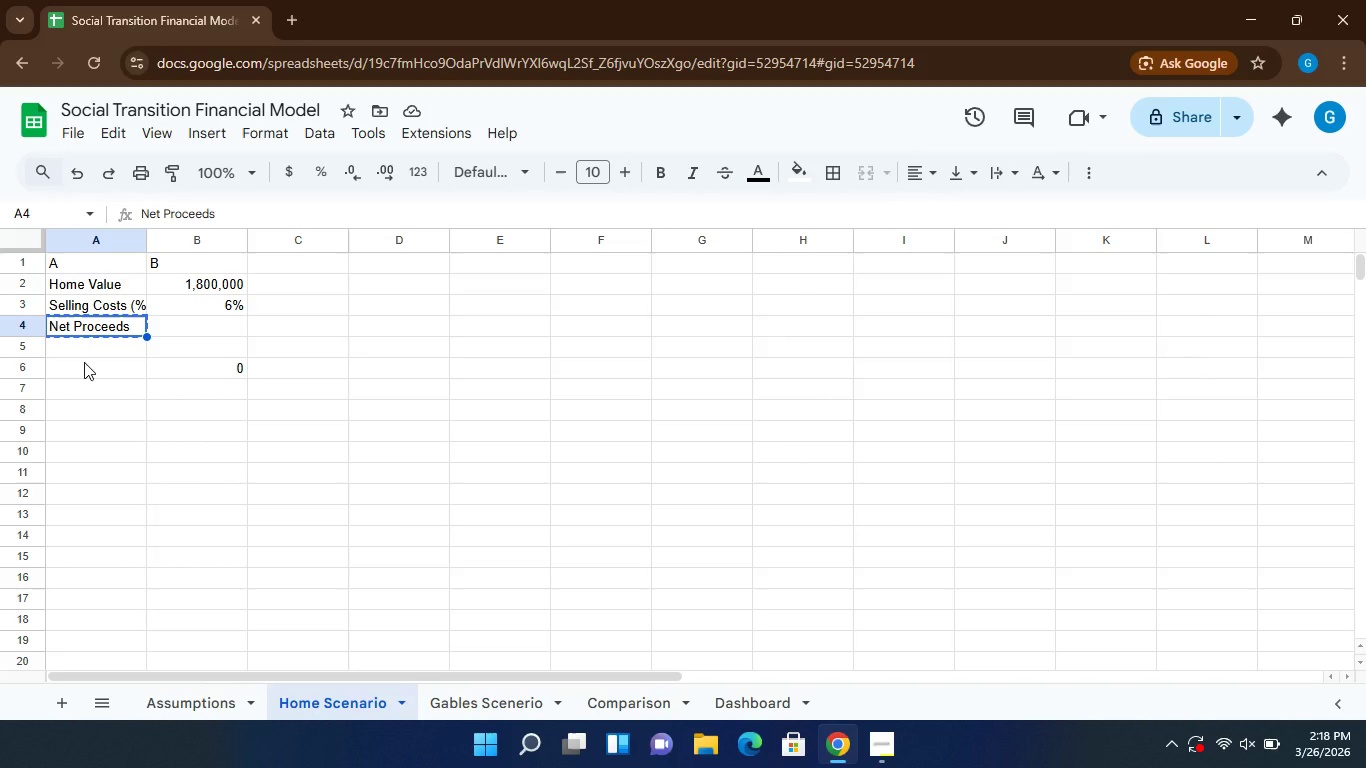 
left_click([84, 362])
 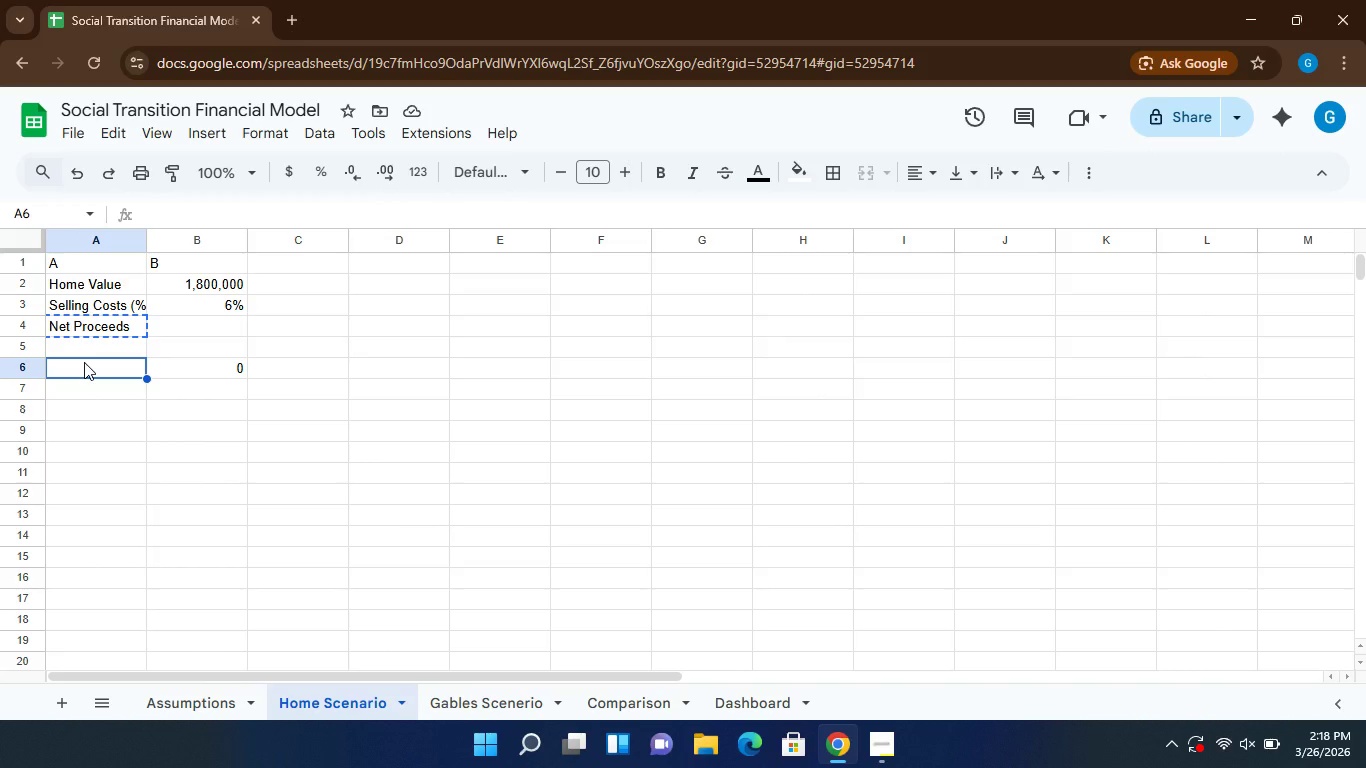 
hold_key(key=ControlLeft, duration=0.56)
 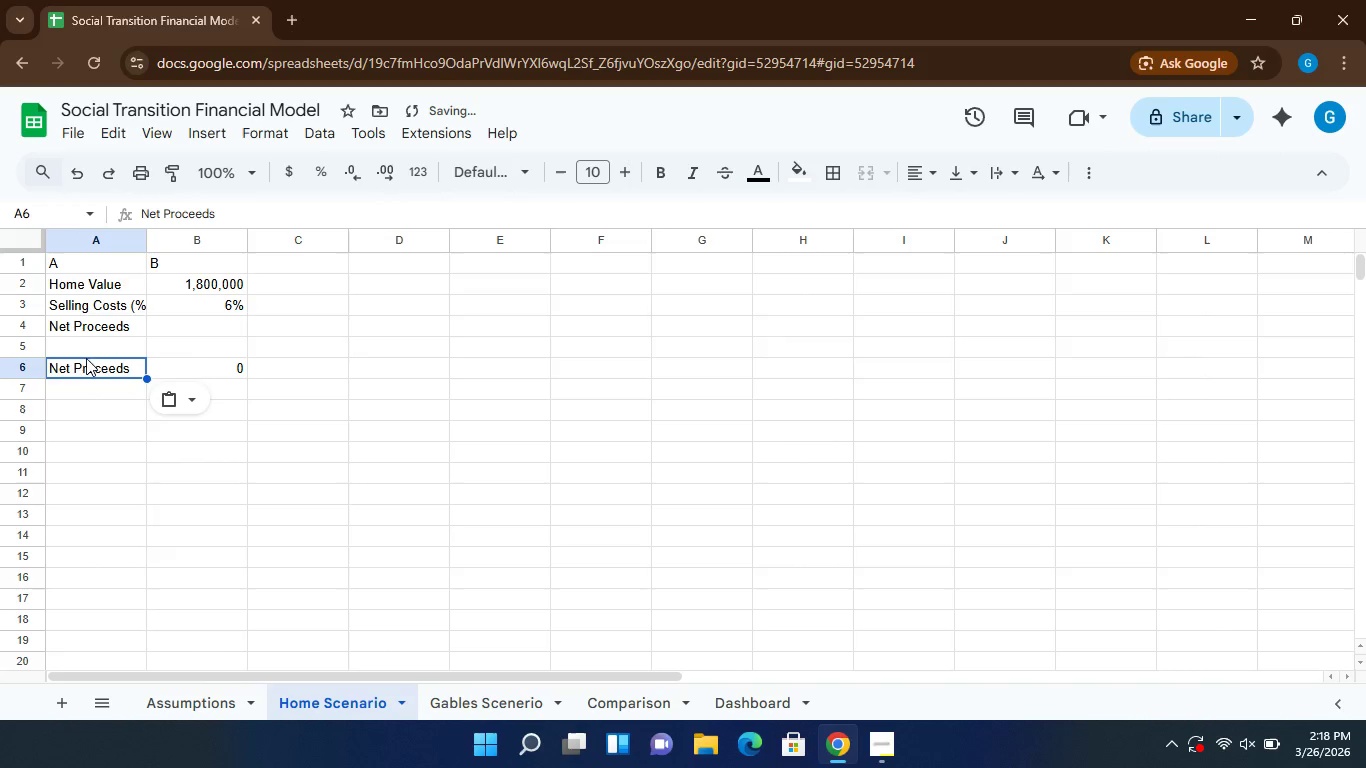 
hold_key(key=V, duration=0.33)
 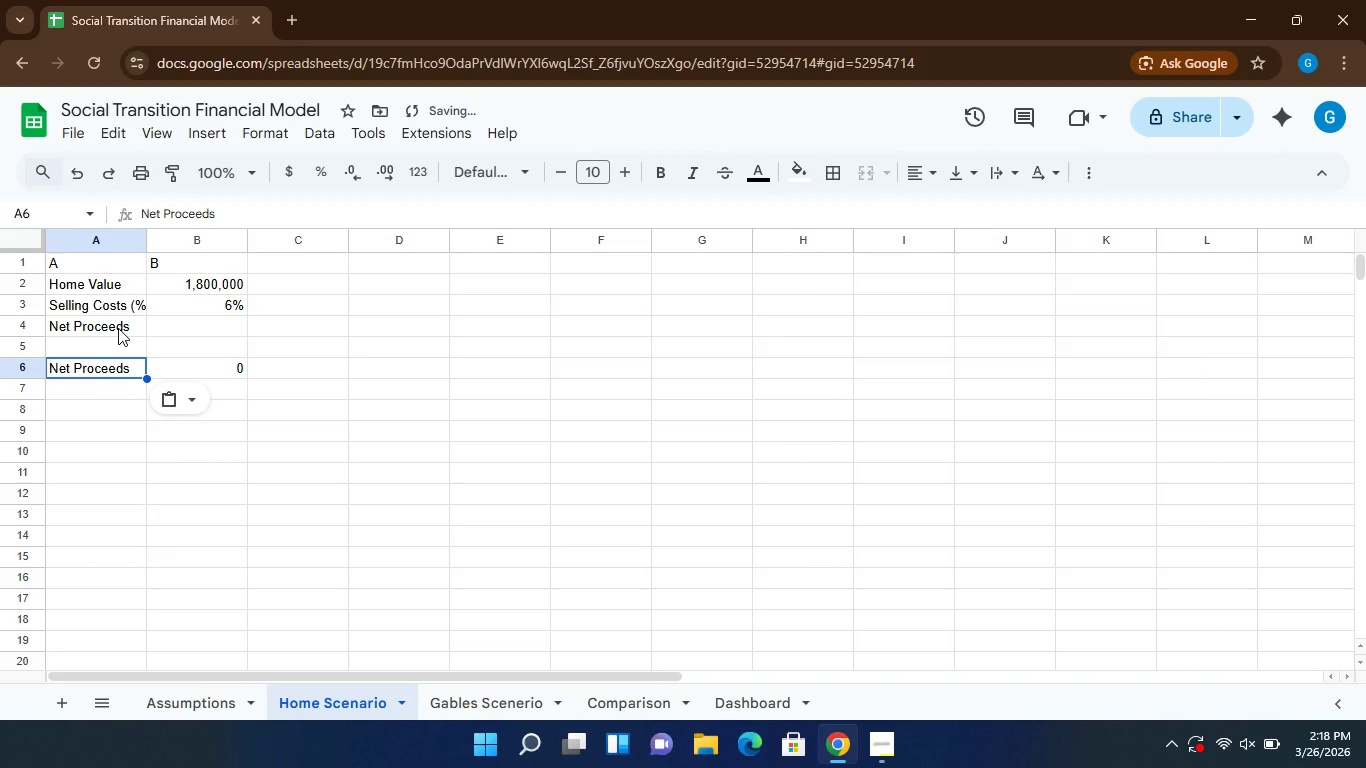 
left_click([122, 325])
 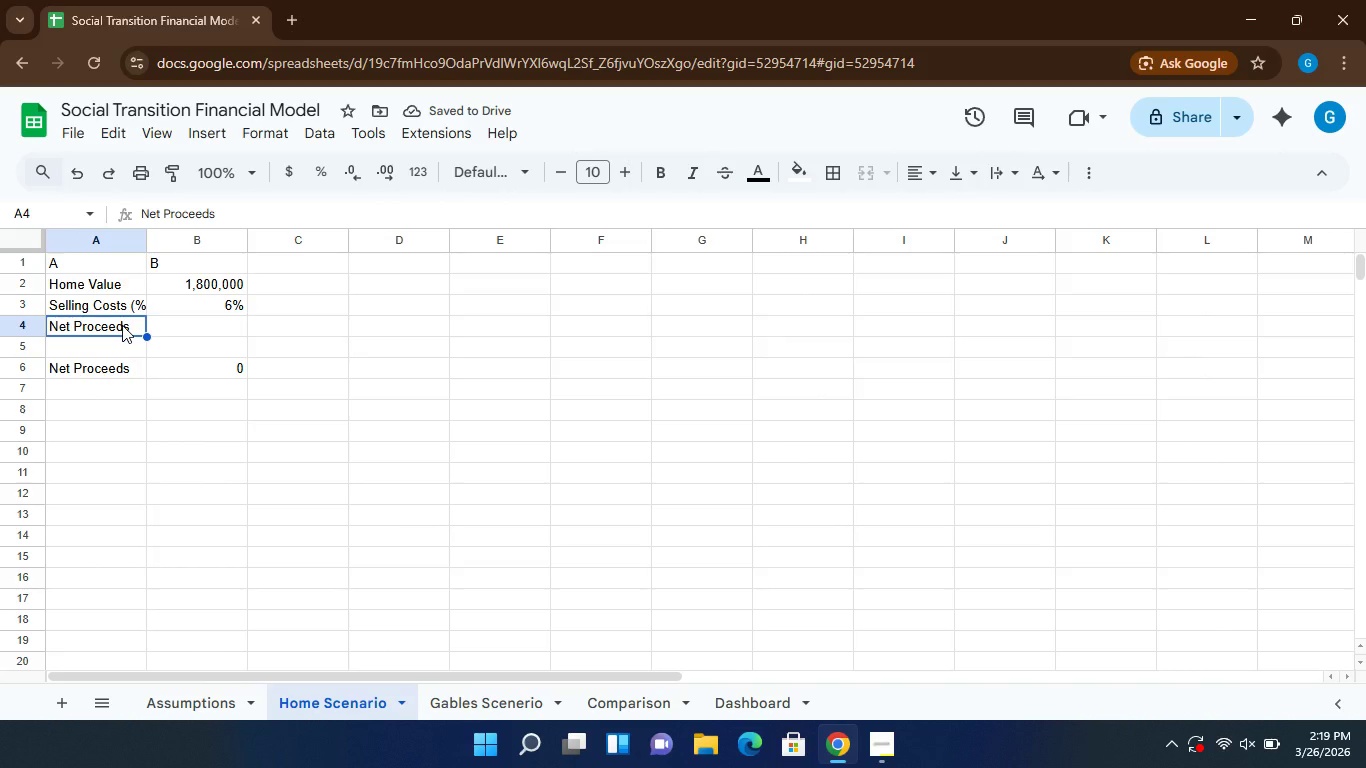 
key(Delete)
 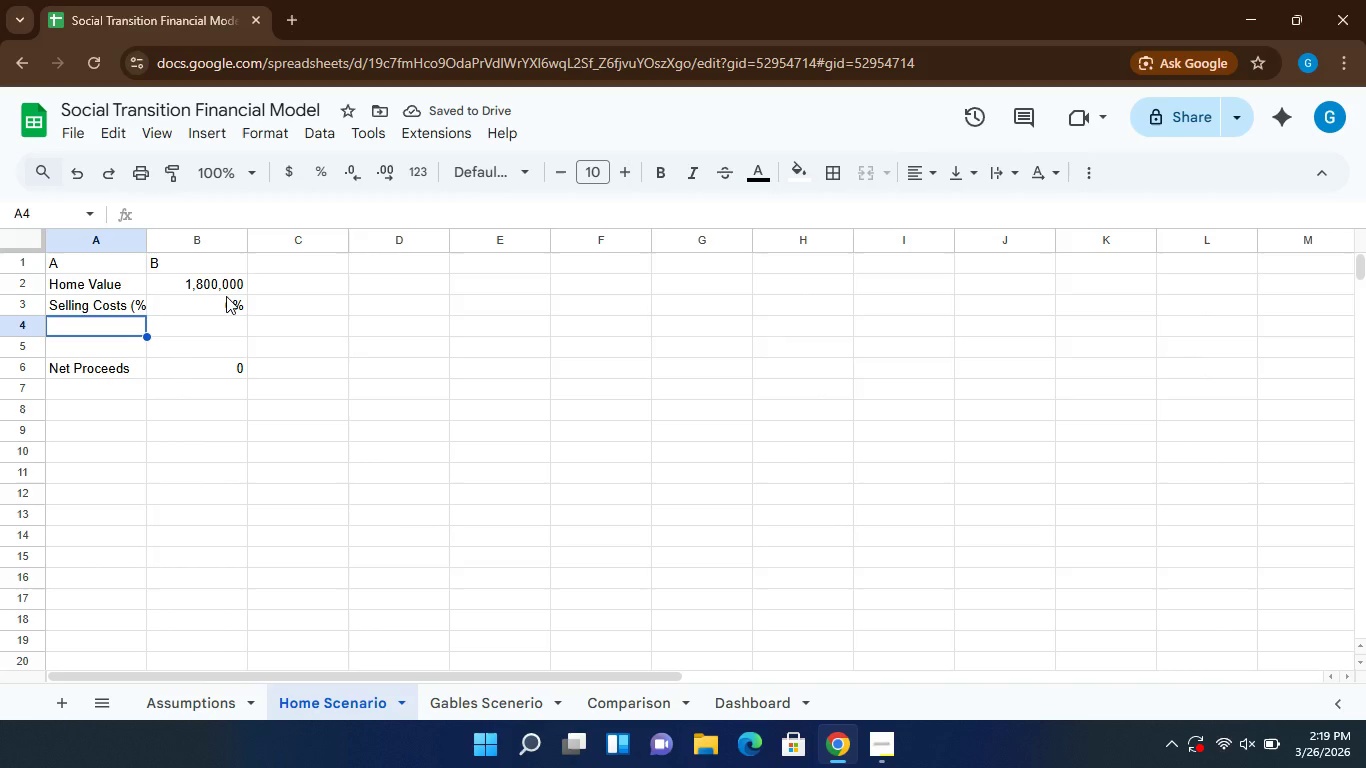 
left_click([221, 290])
 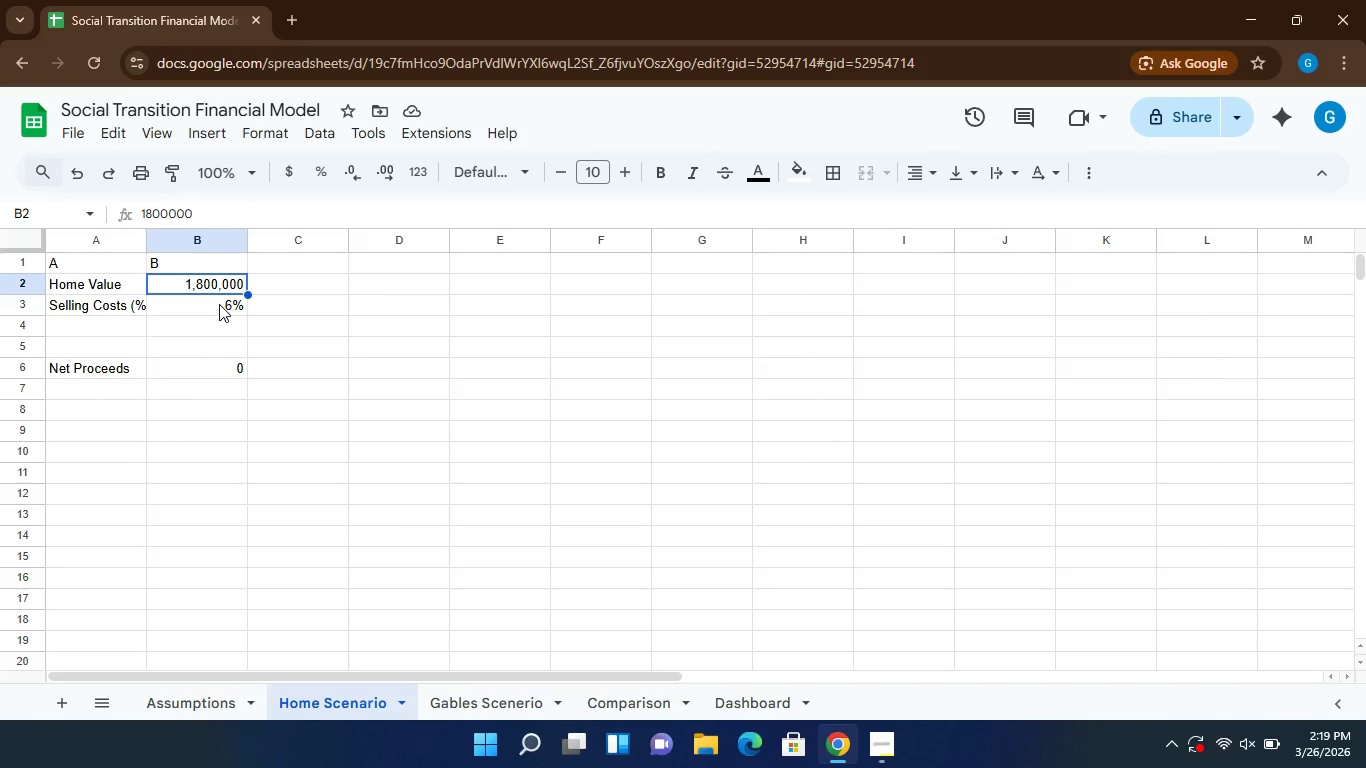 
wait(5.92)
 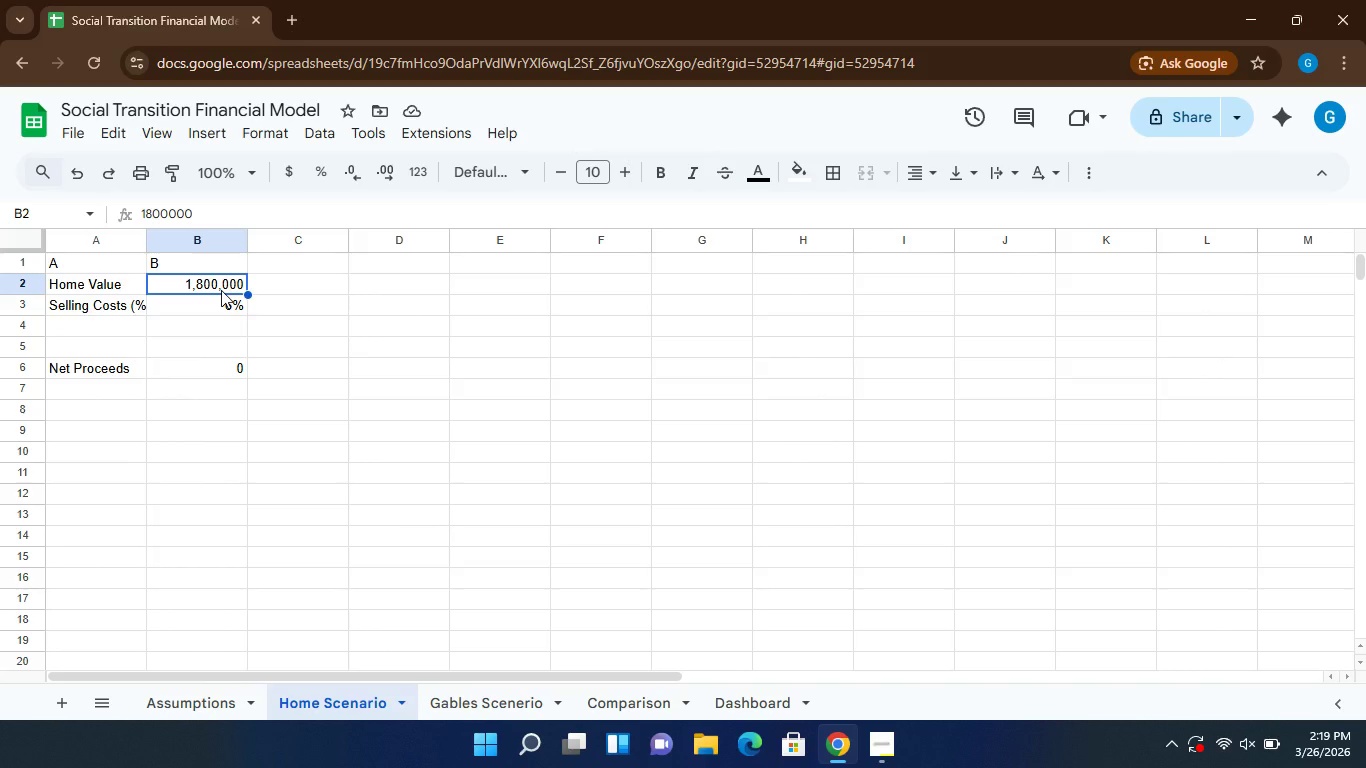 
left_click([211, 313])
 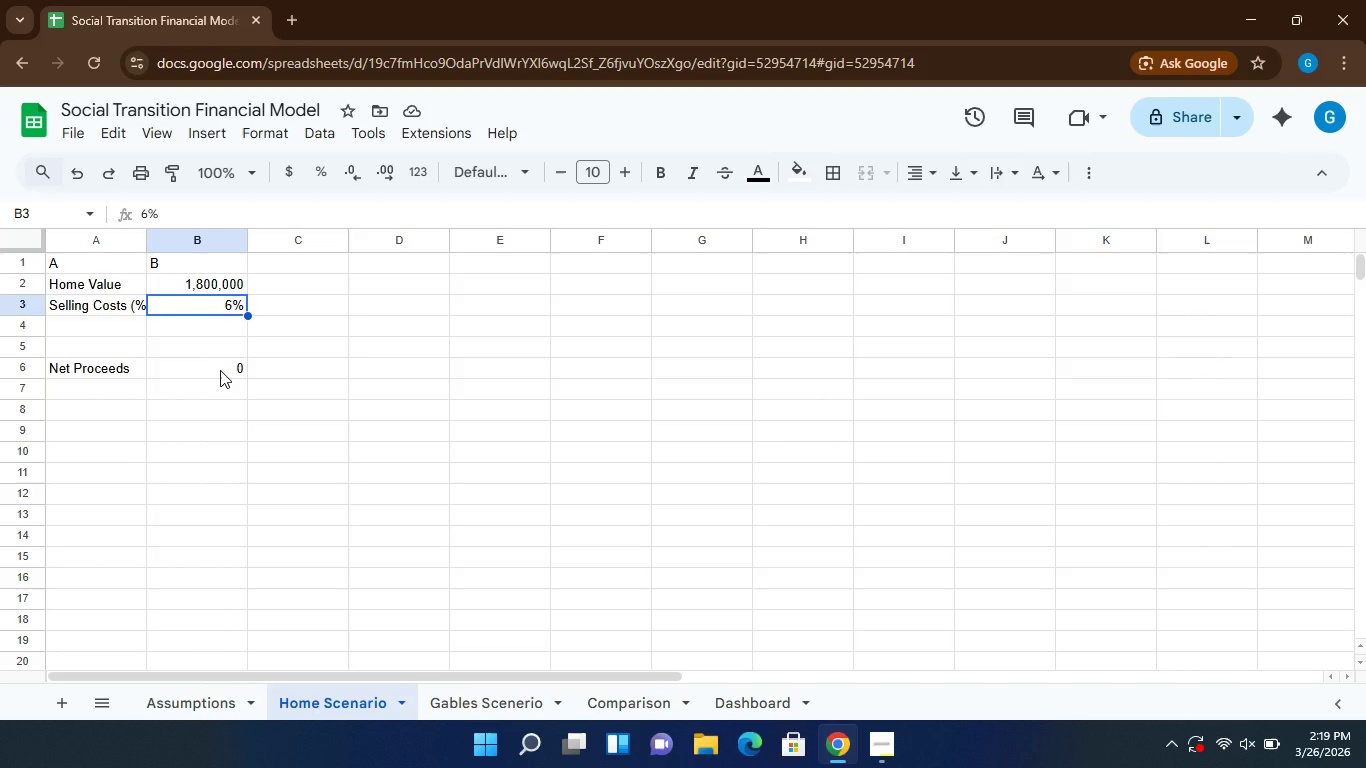 
left_click([220, 370])
 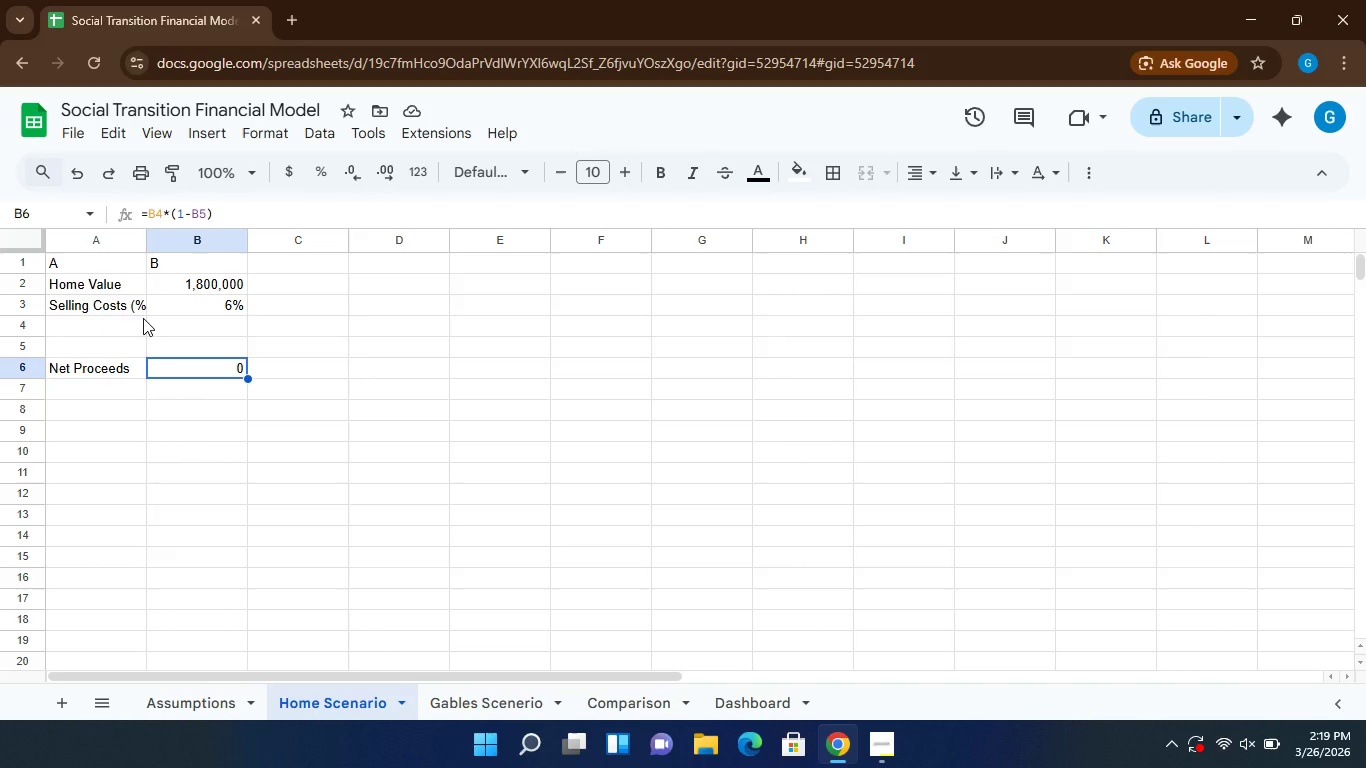 
wait(21.39)
 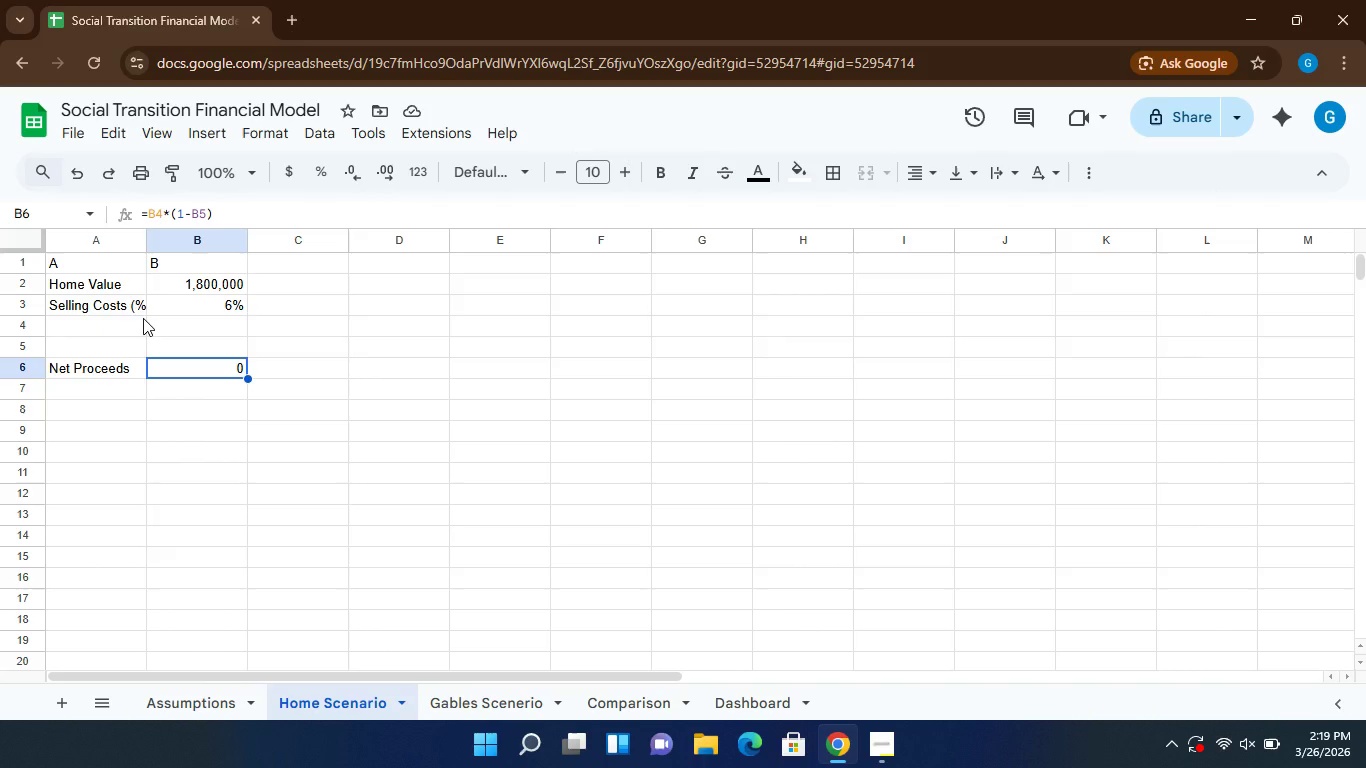 
left_click([202, 703])
 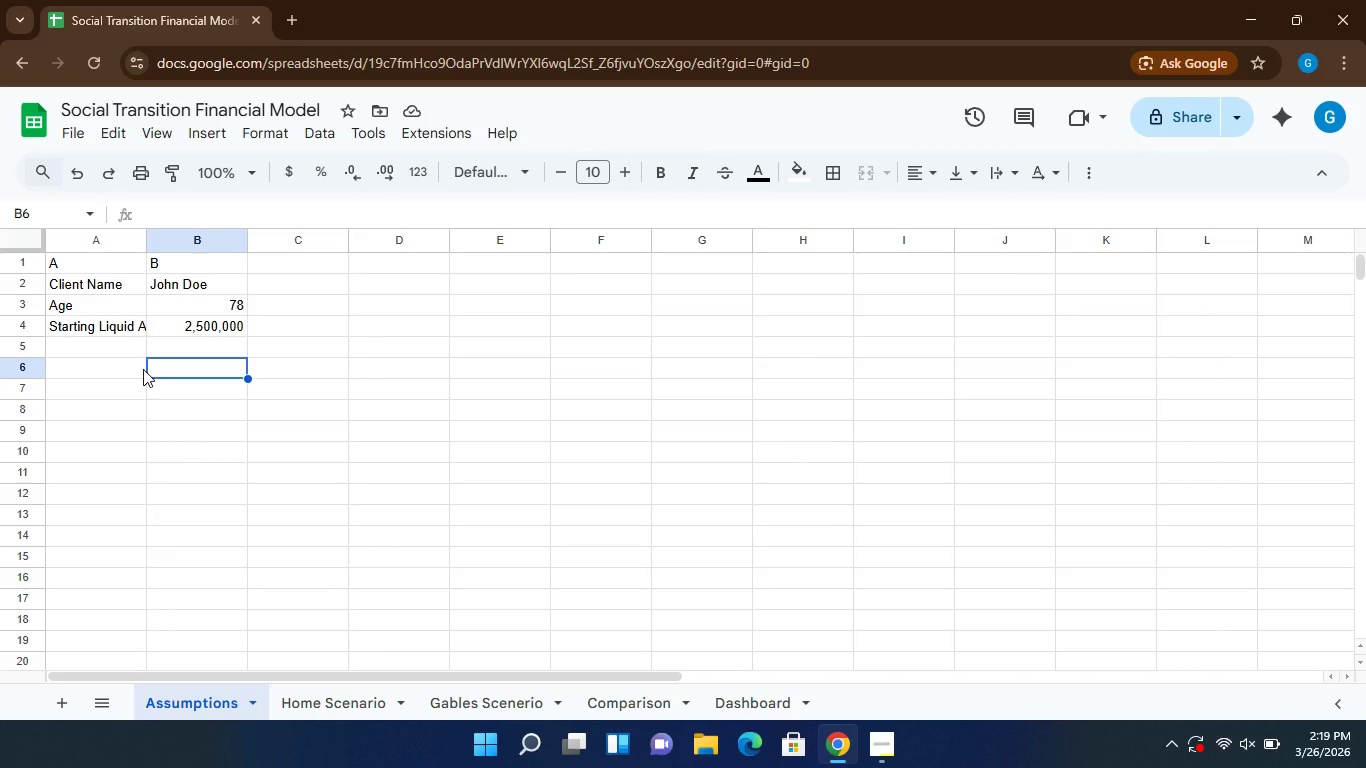 
wait(24.75)
 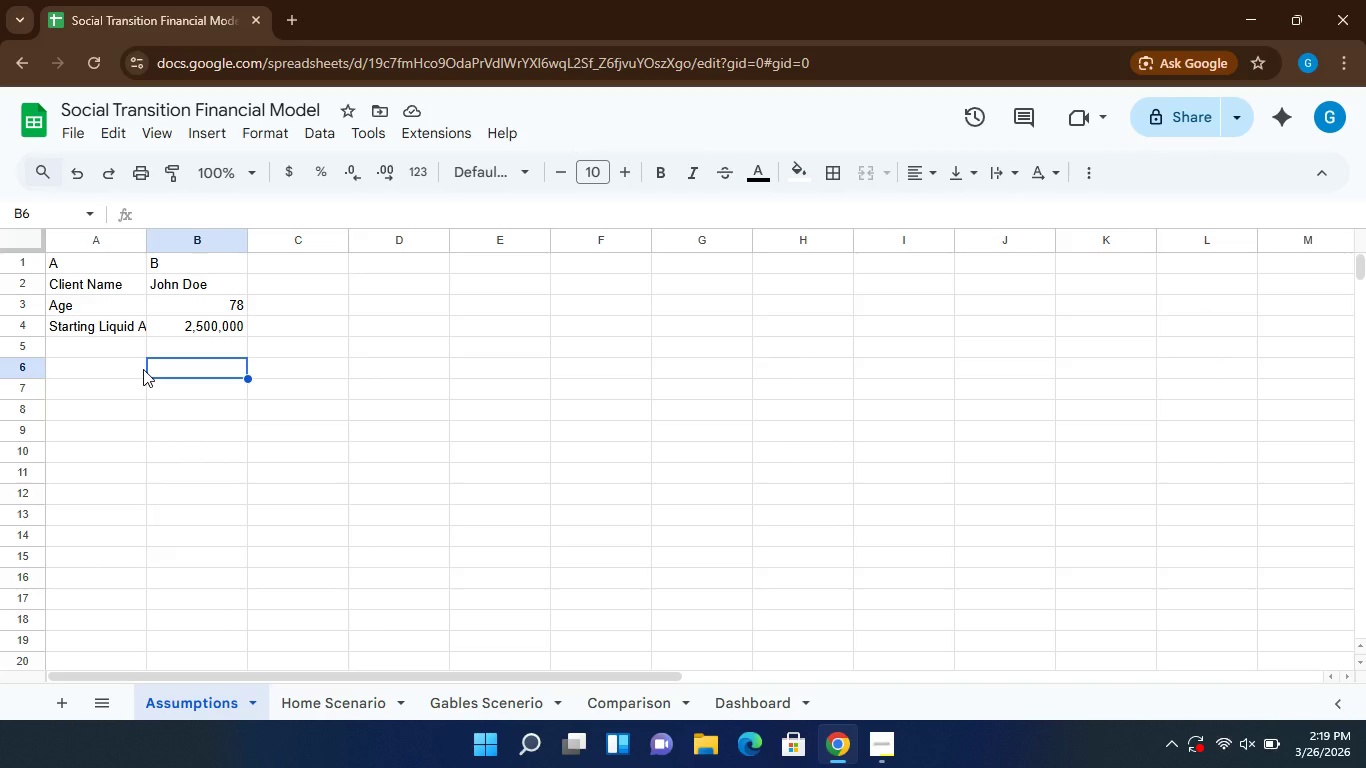 
left_click([314, 708])
 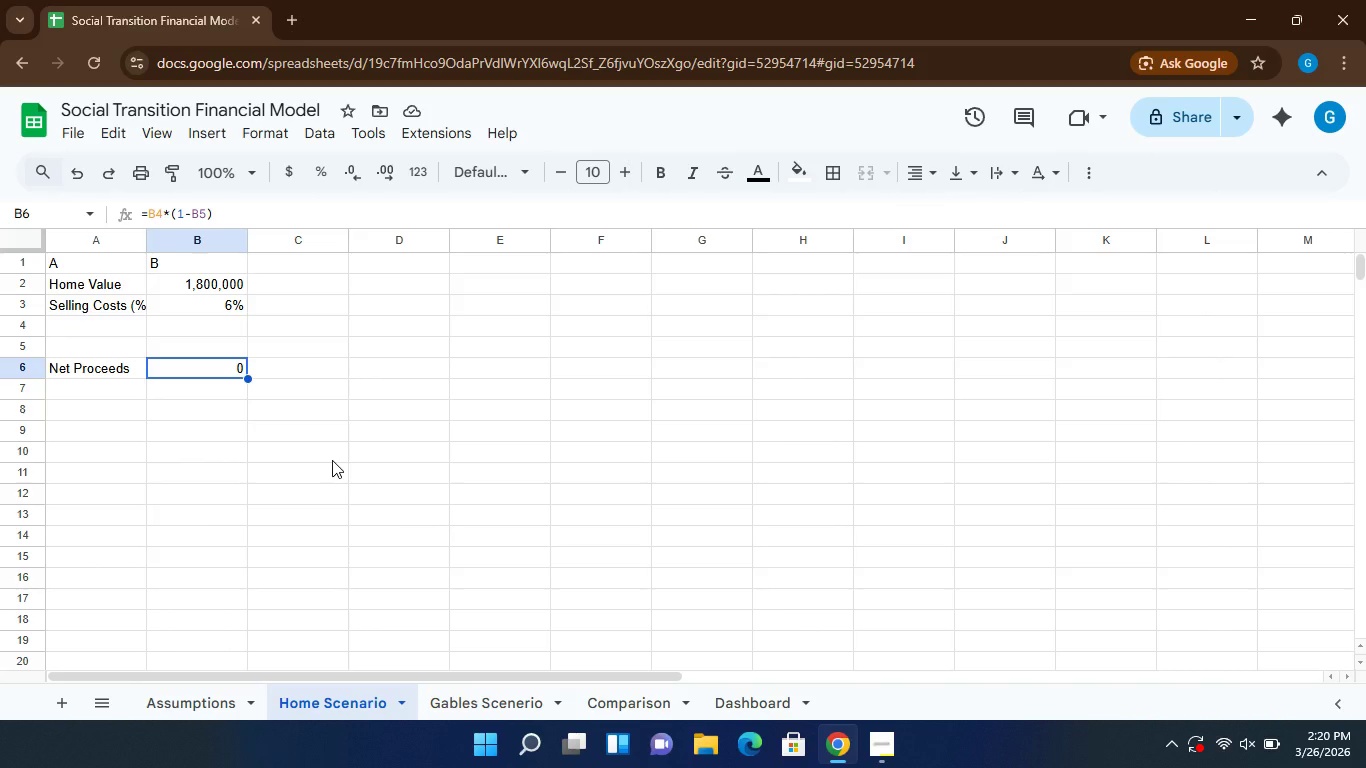 
wait(8.91)
 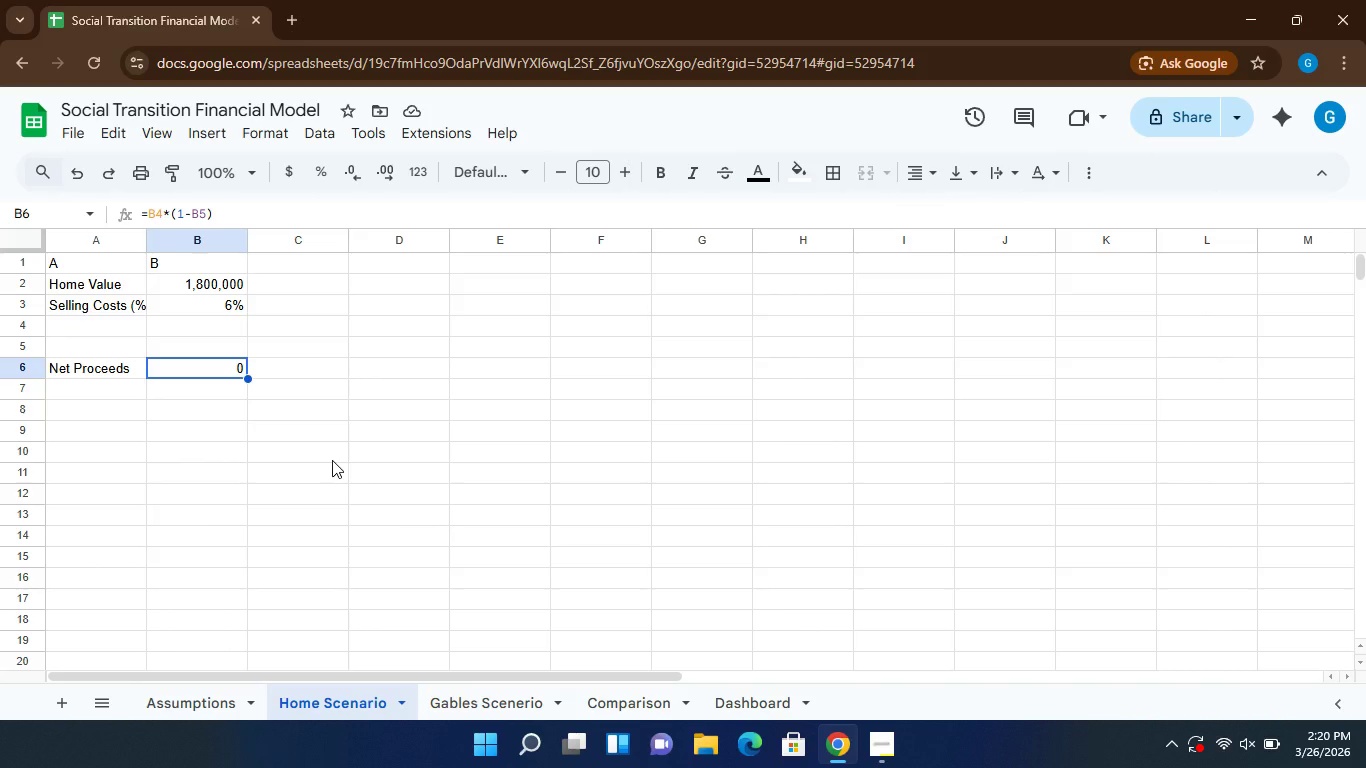 
left_click([472, 701])
 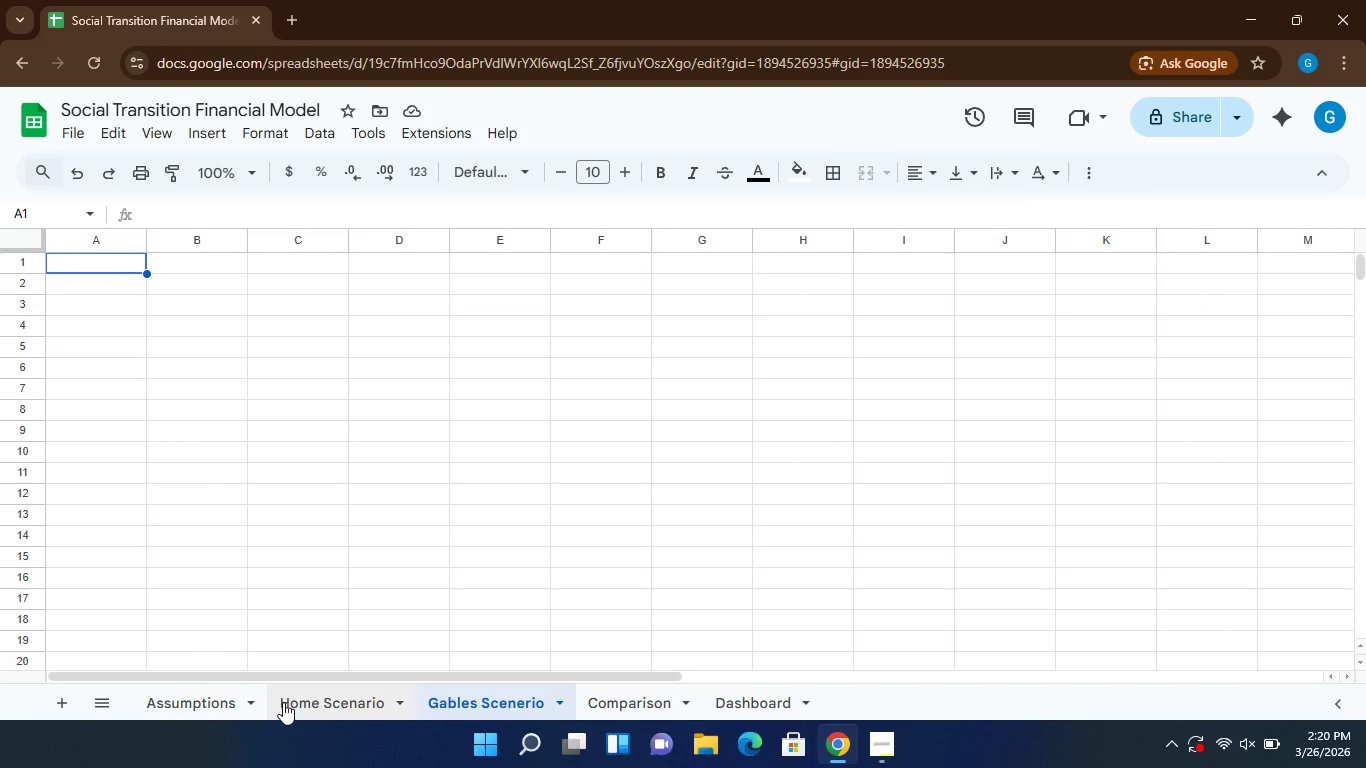 
wait(12.98)
 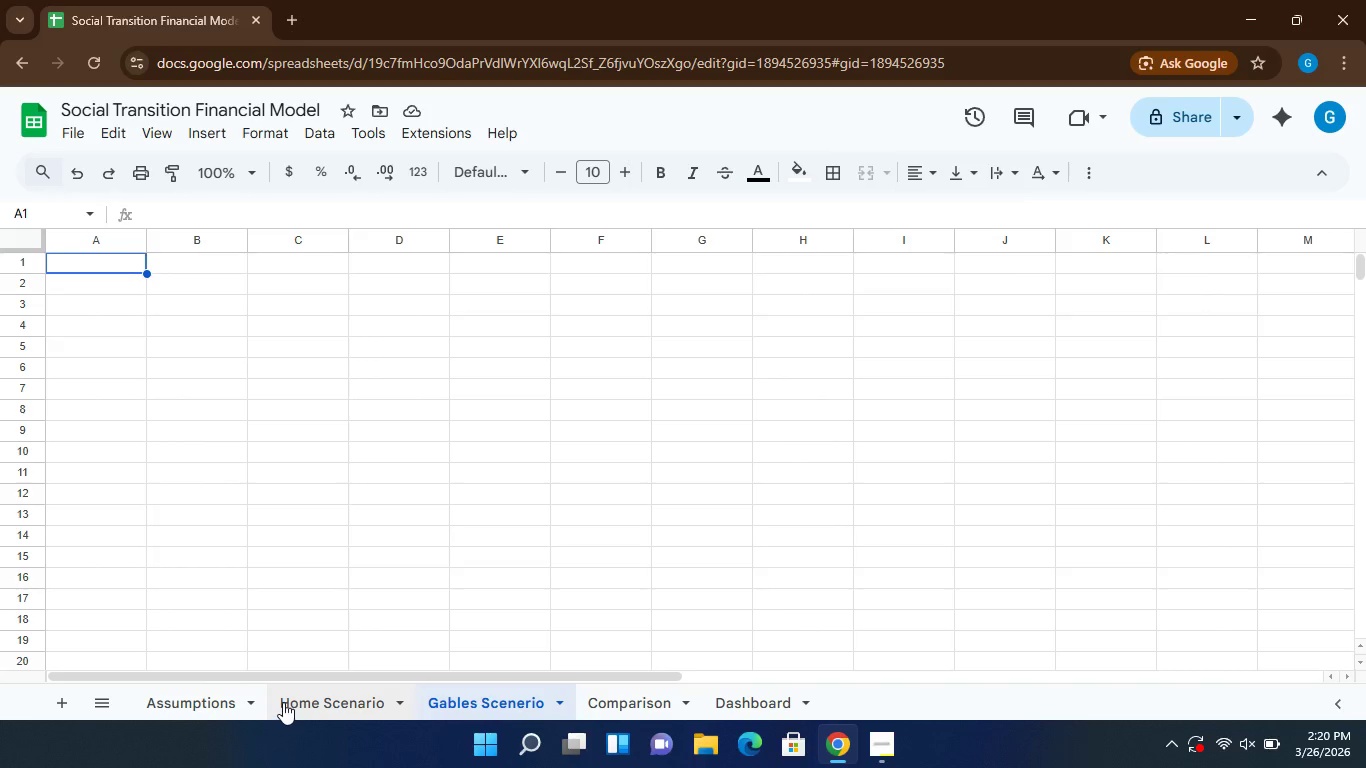 
left_click([325, 704])
 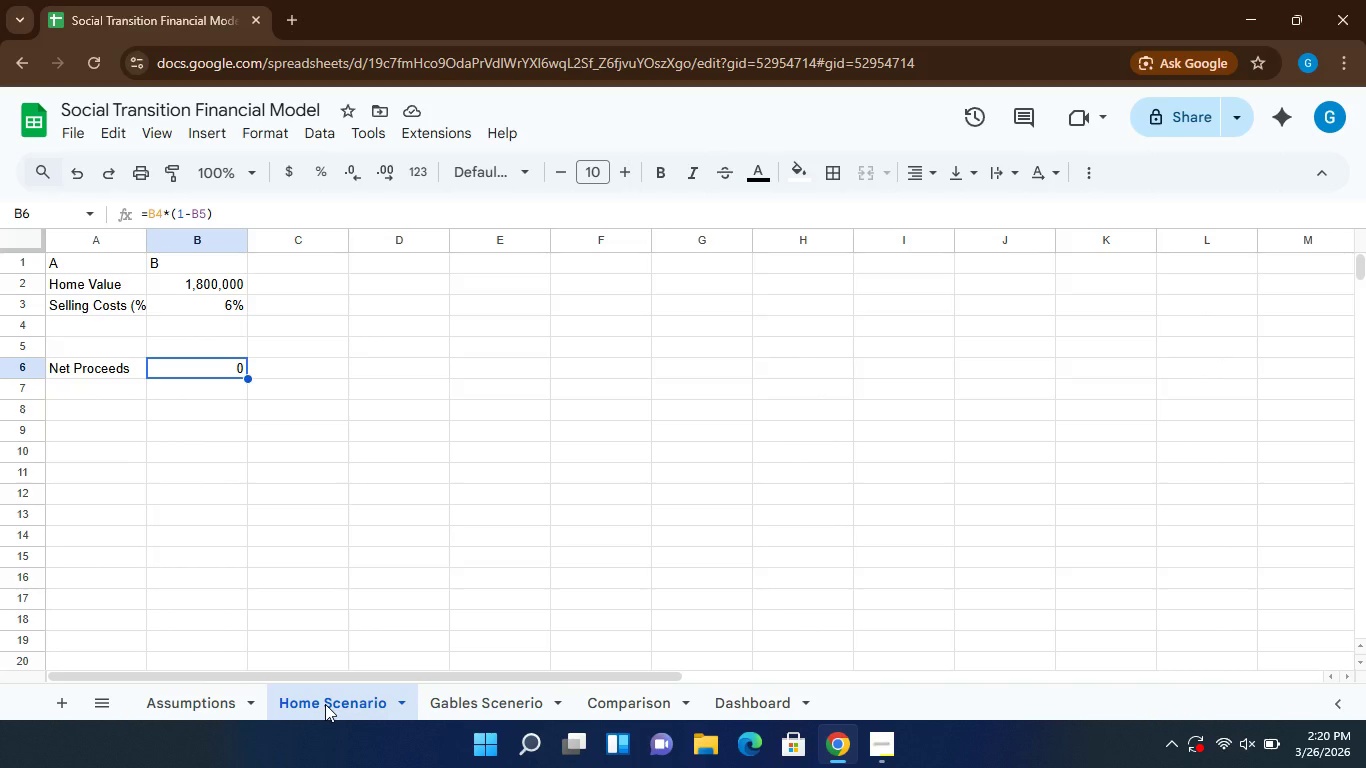 
wait(9.83)
 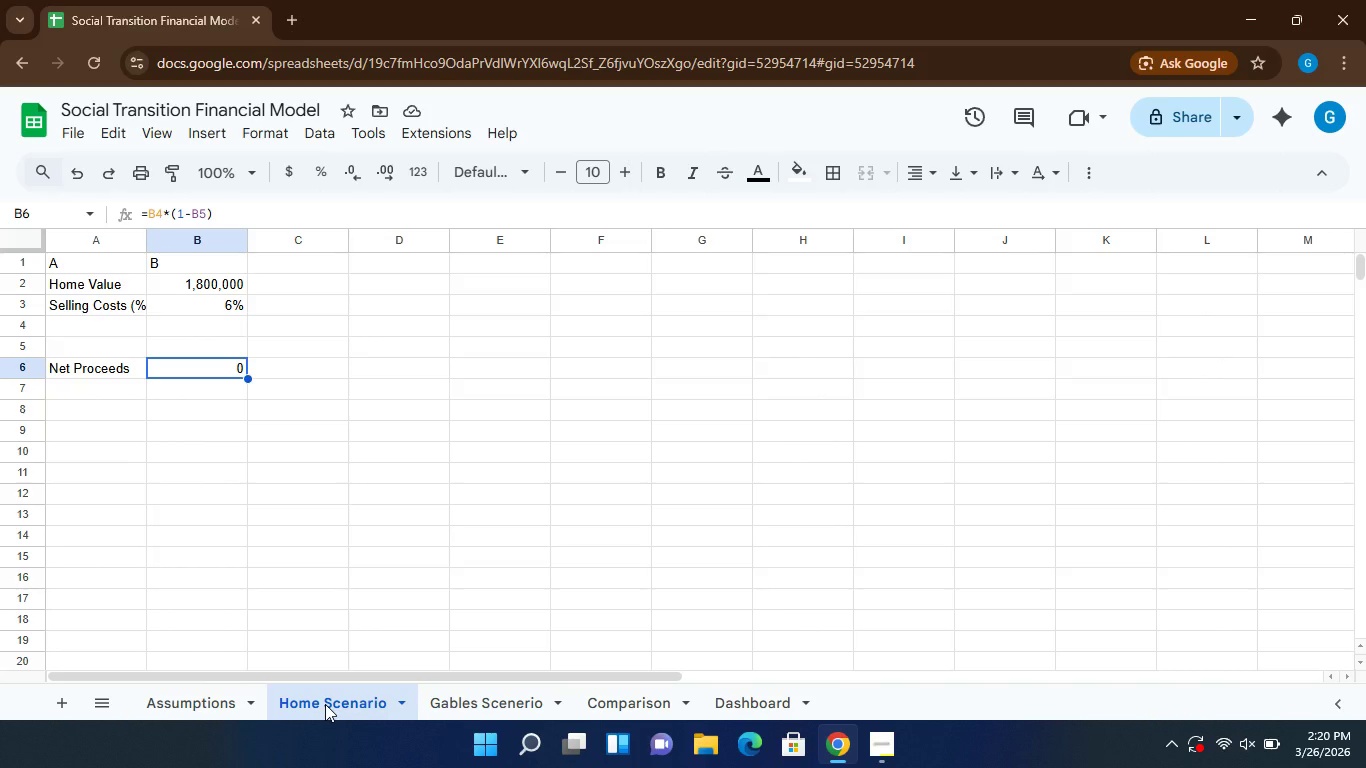 
left_click([274, 550])
 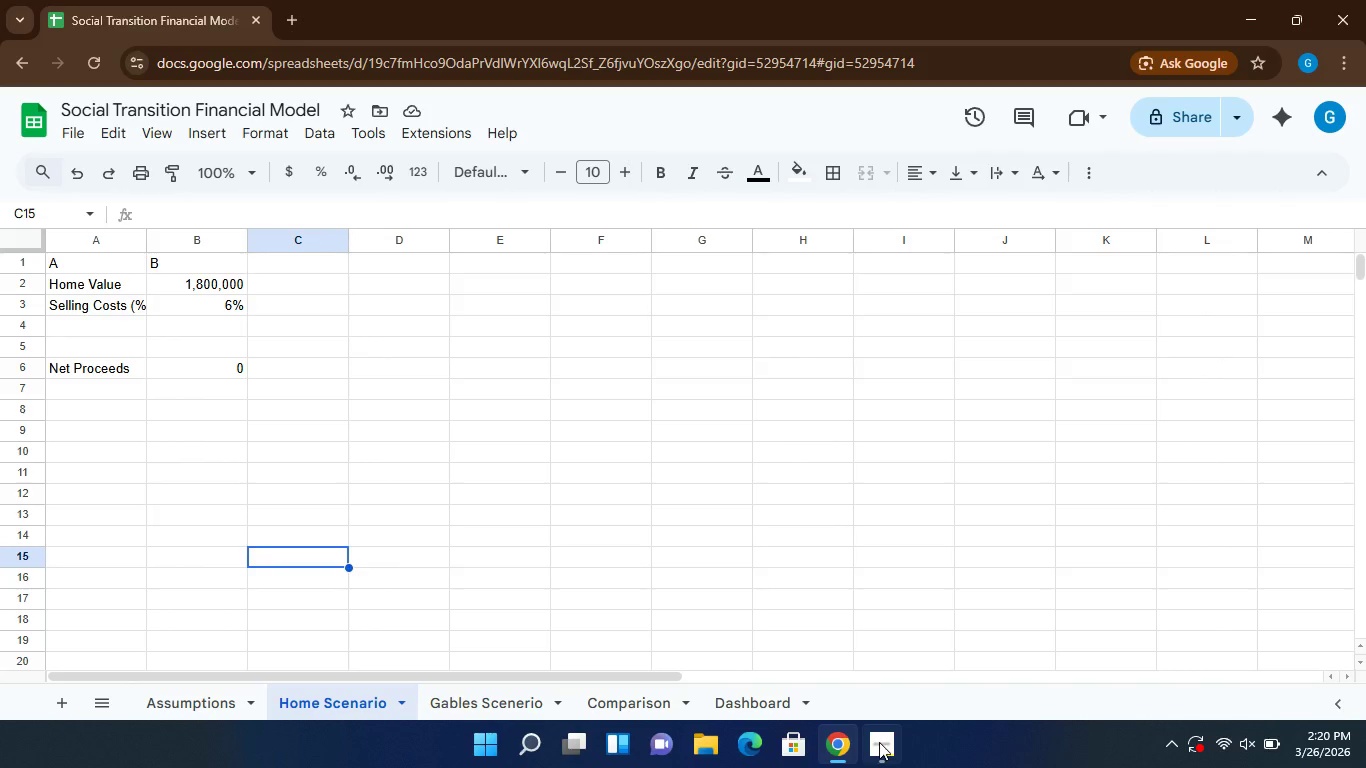 
left_click([889, 741])